 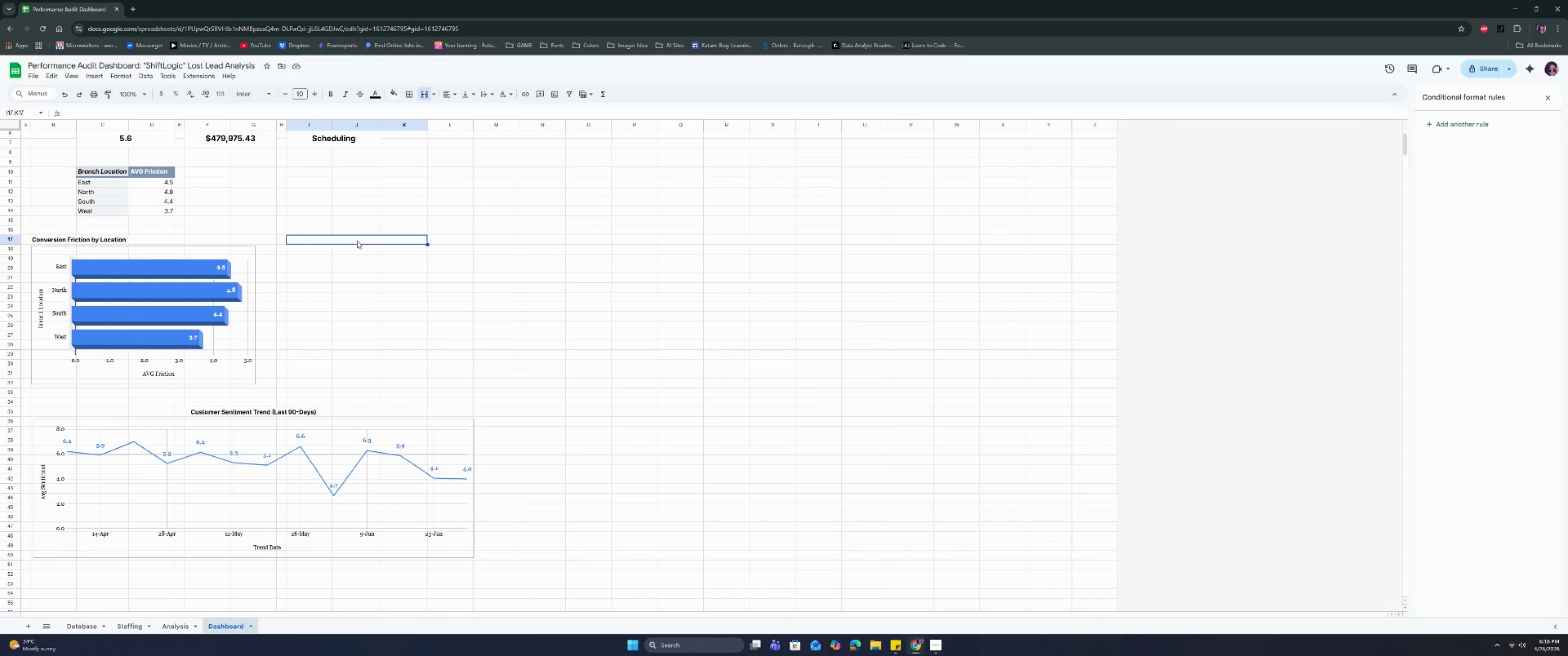 
type(Lost Lead Breakdown (by Reason))
 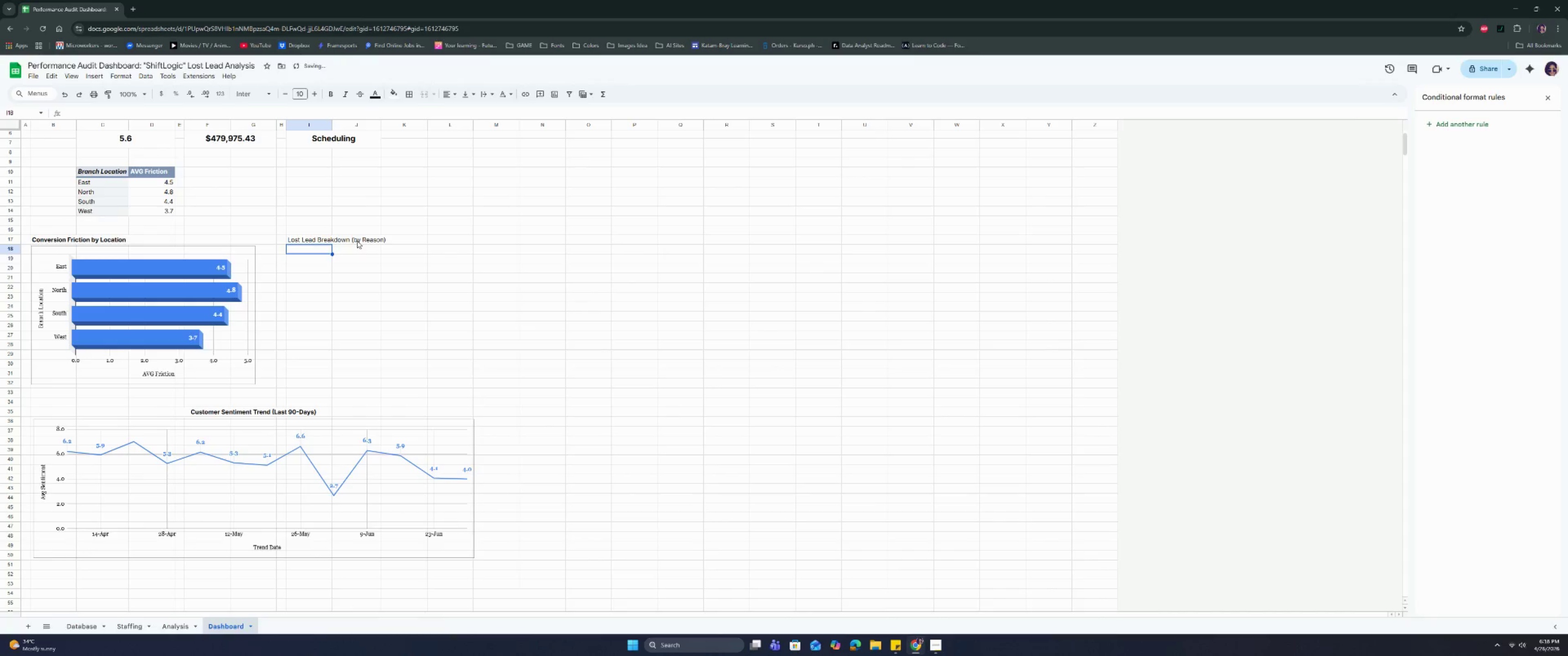 
 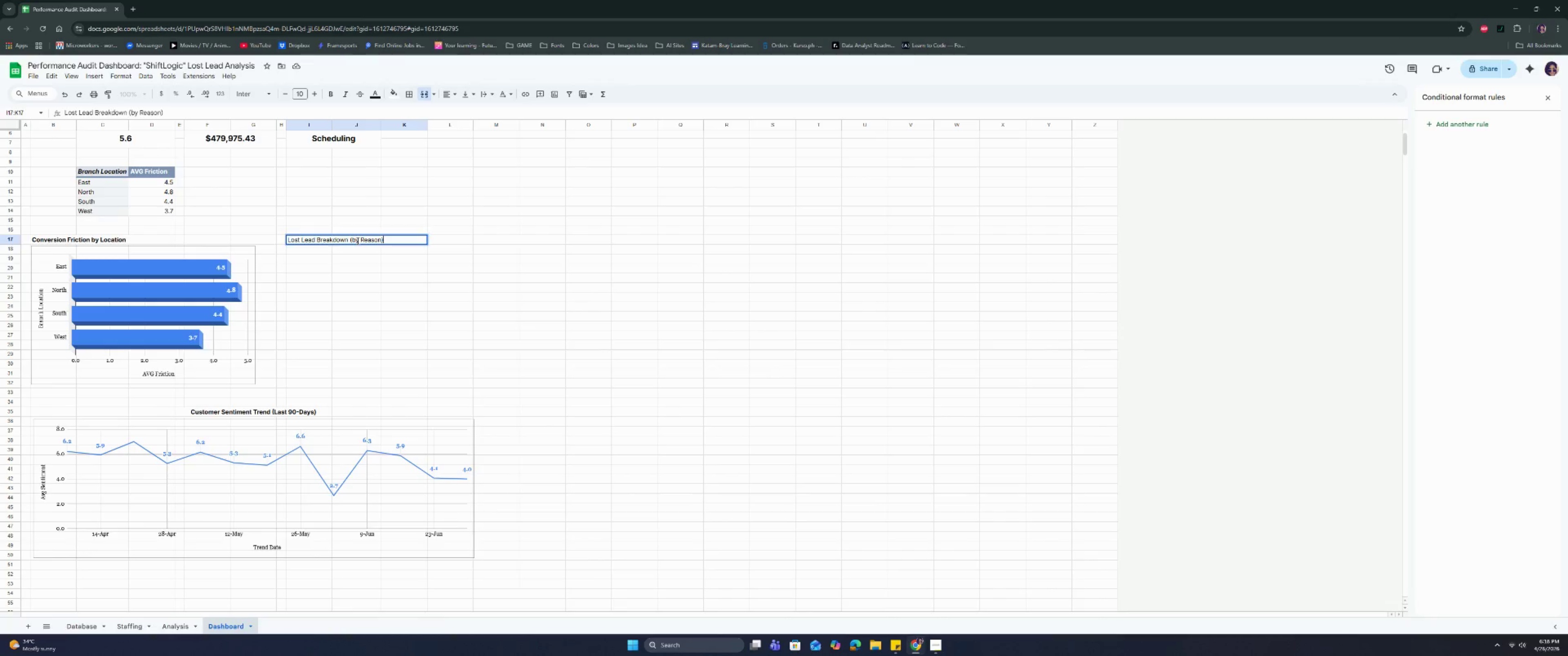 
key(Enter)
 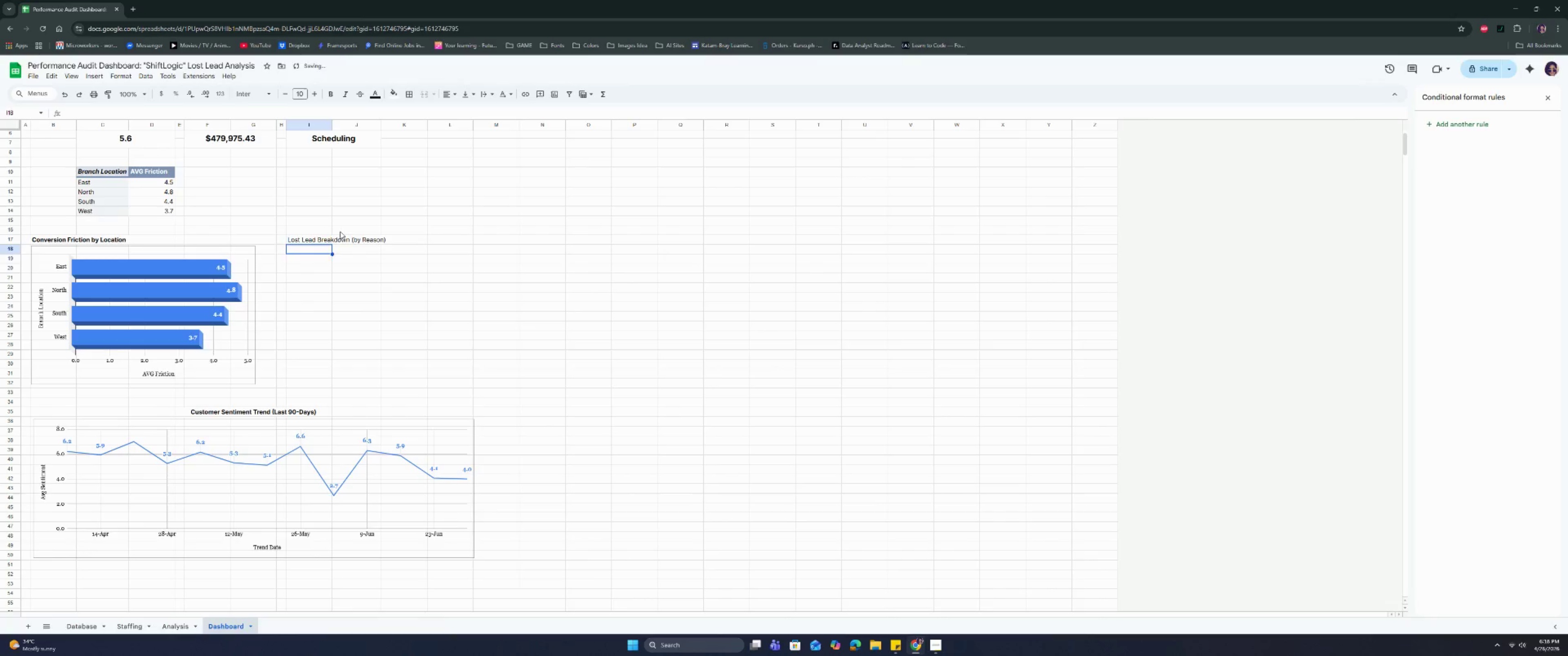 
double_click([339, 239])
 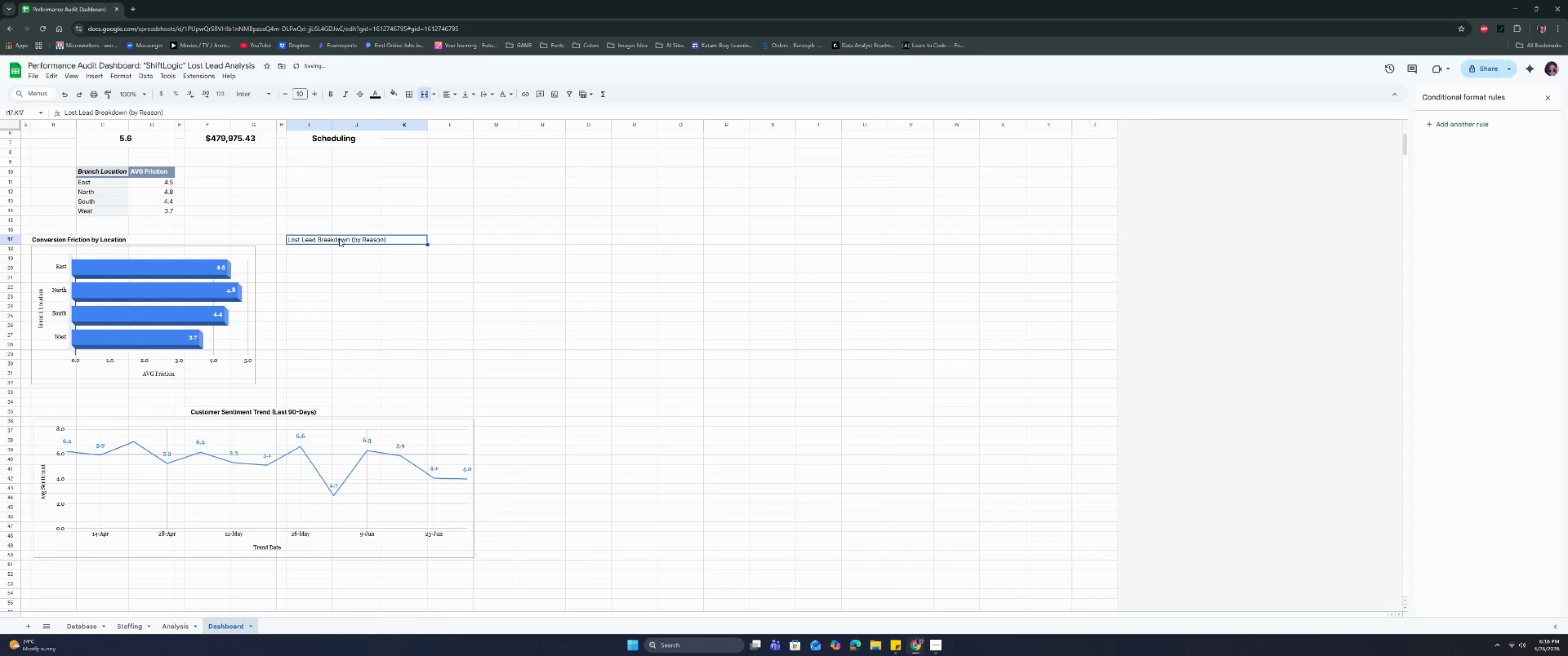 
key(Control+B)
 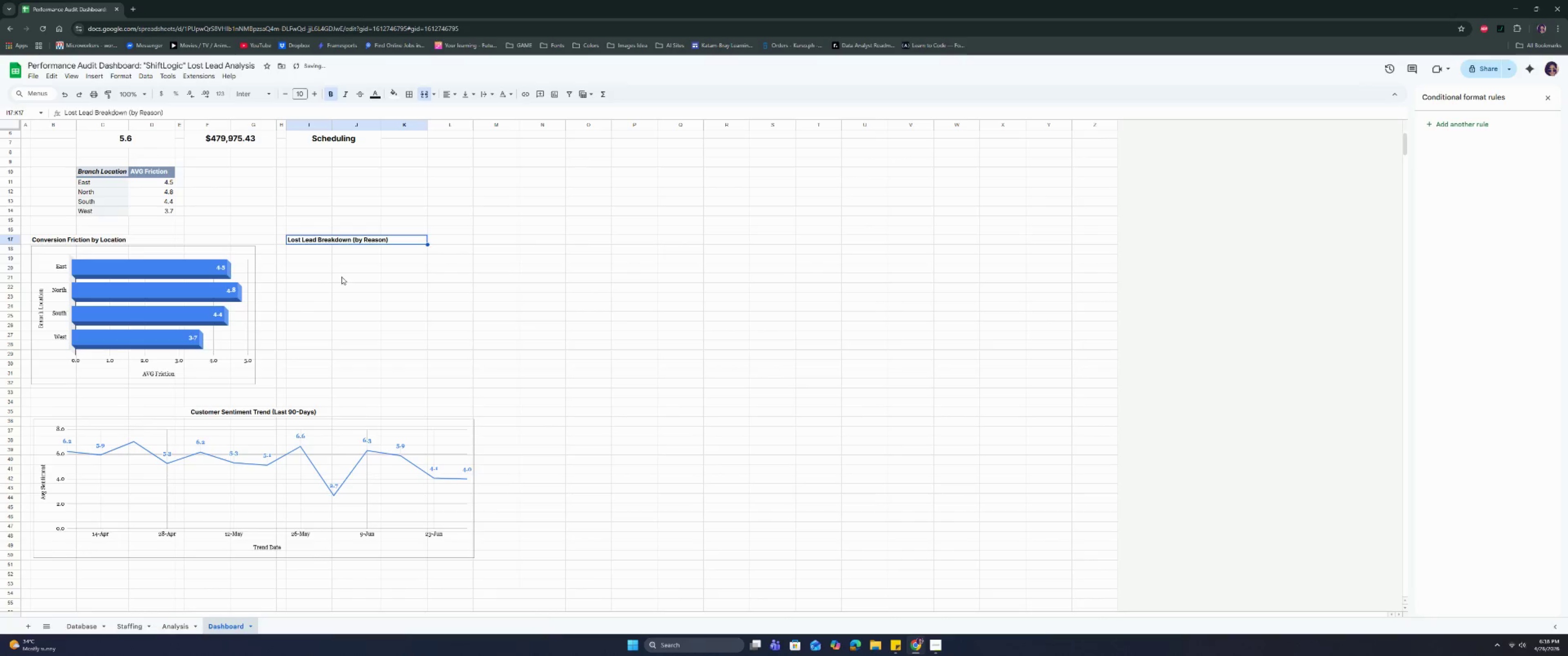 
left_click([341, 277])
 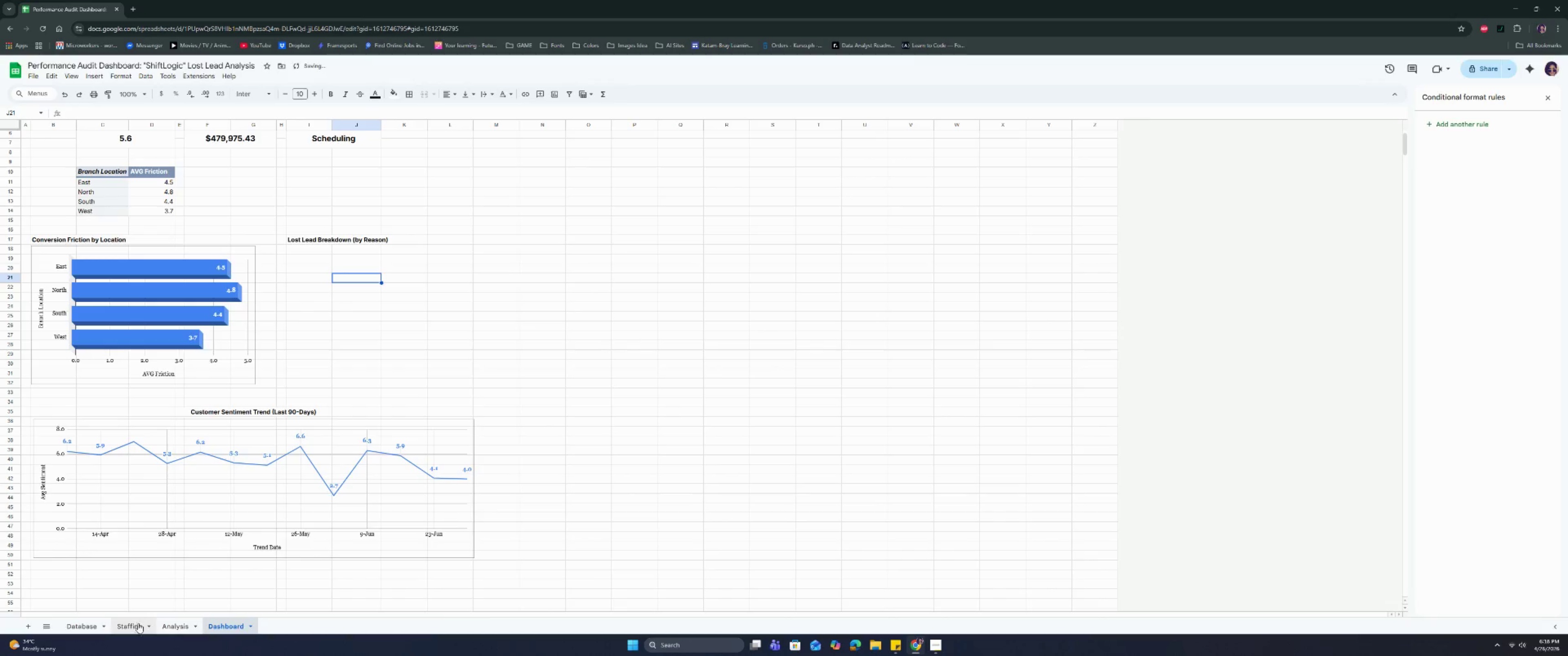 
left_click([172, 625])
 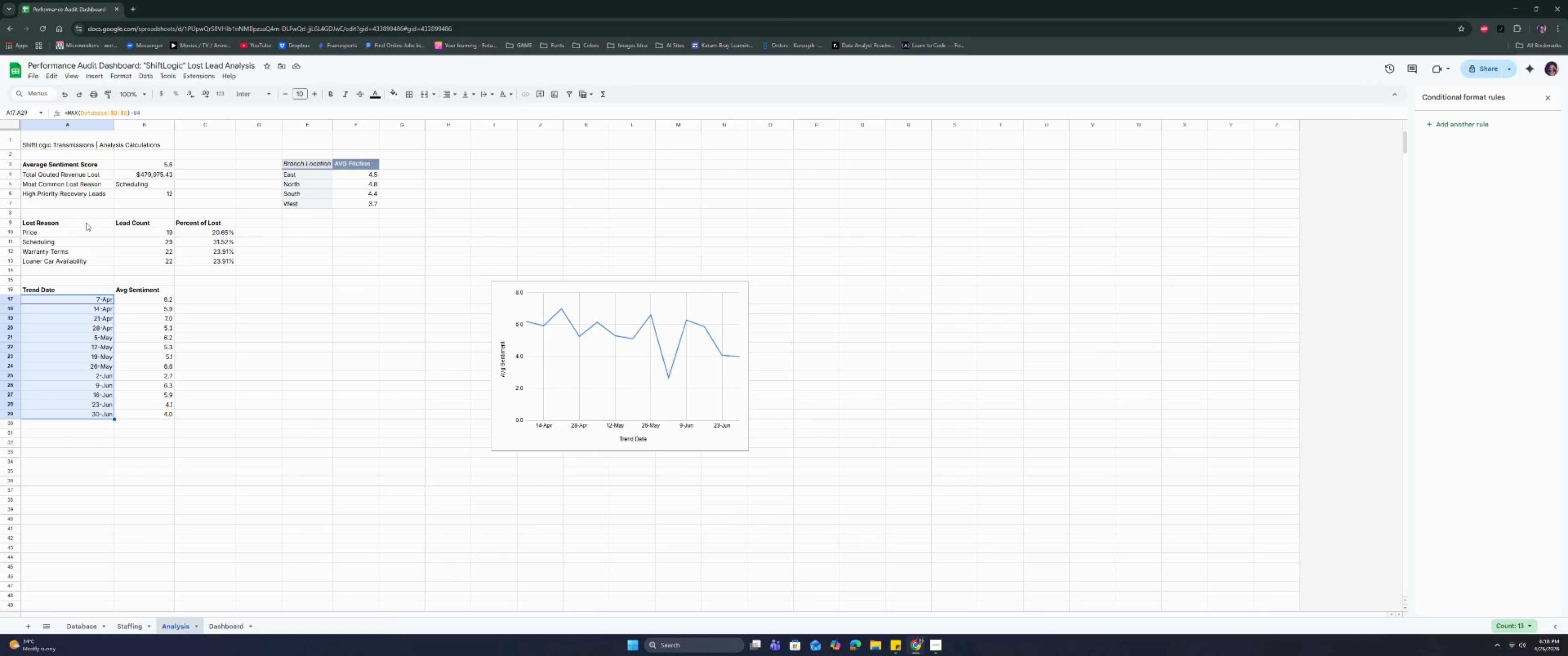 
wait(8.88)
 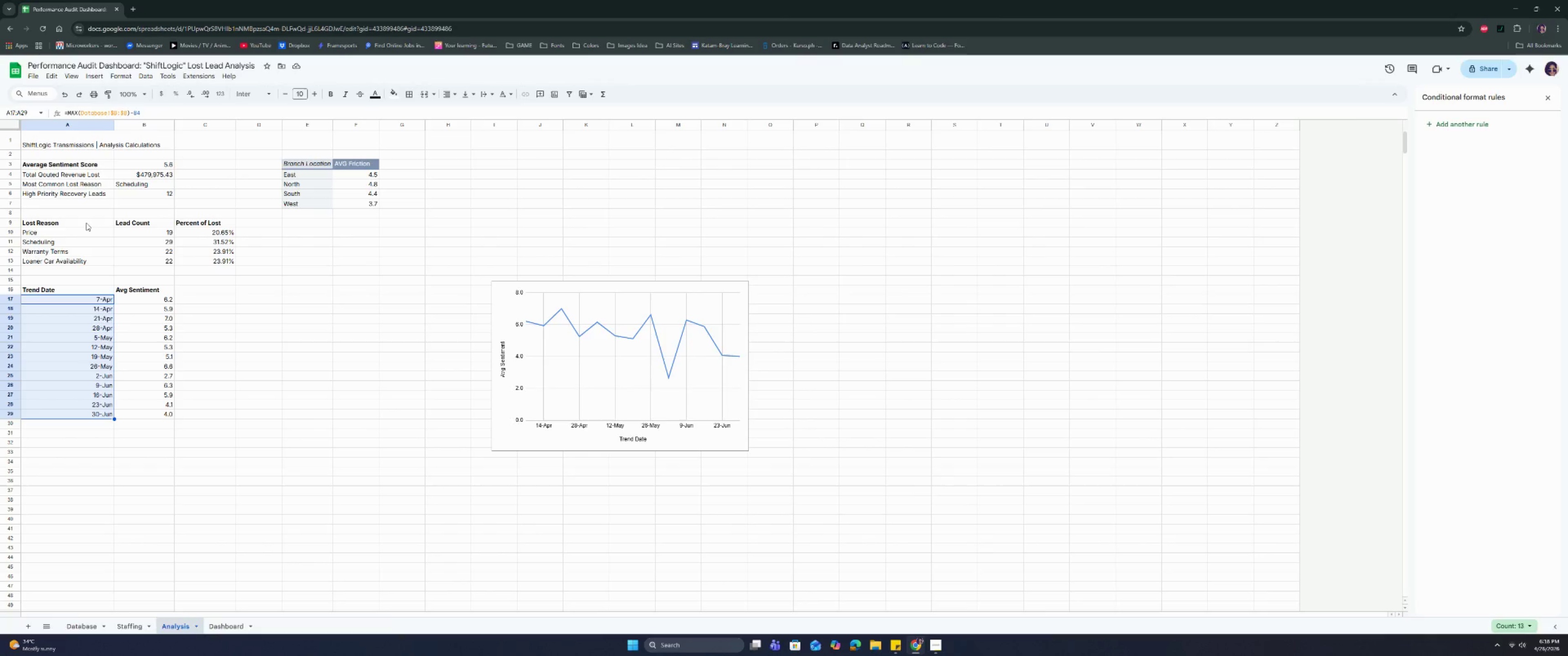 
left_click_drag(start_coordinate=[98, 224], to_coordinate=[197, 261])
 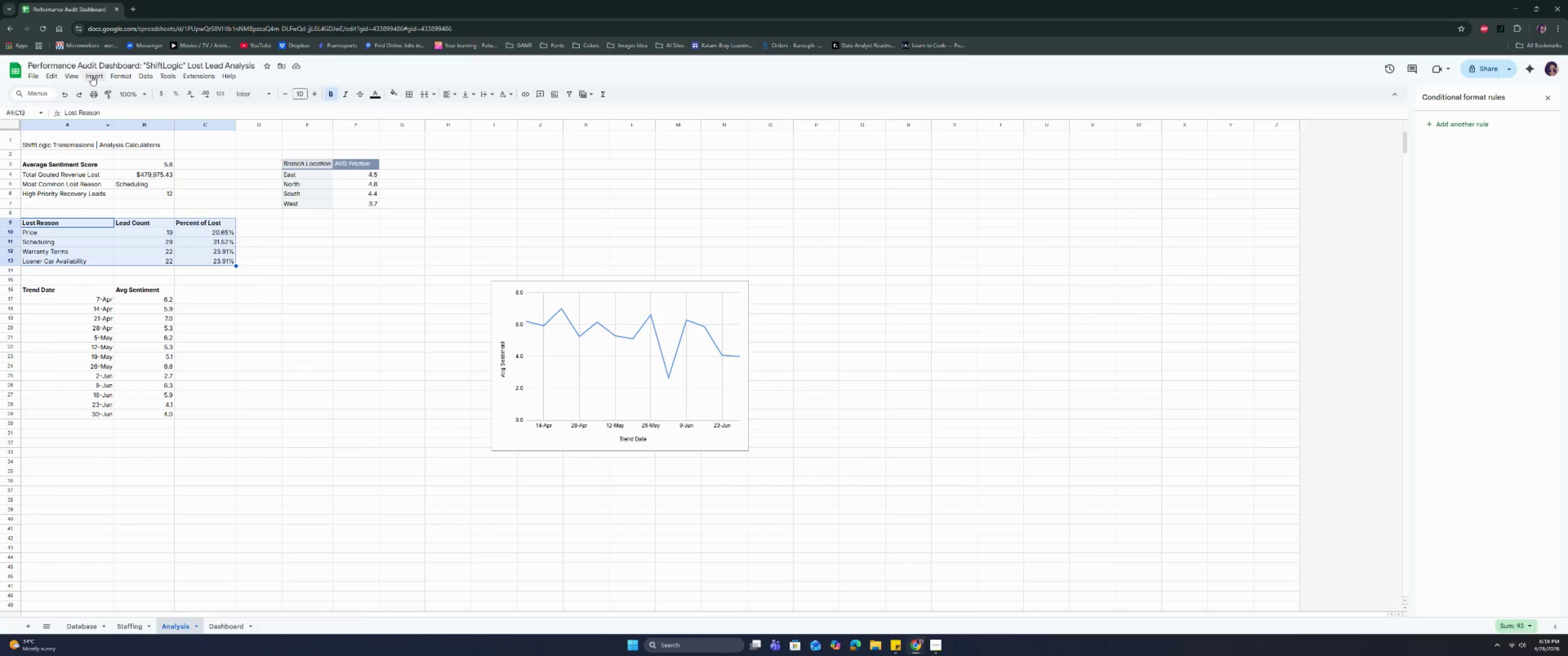 
left_click([86, 77])
 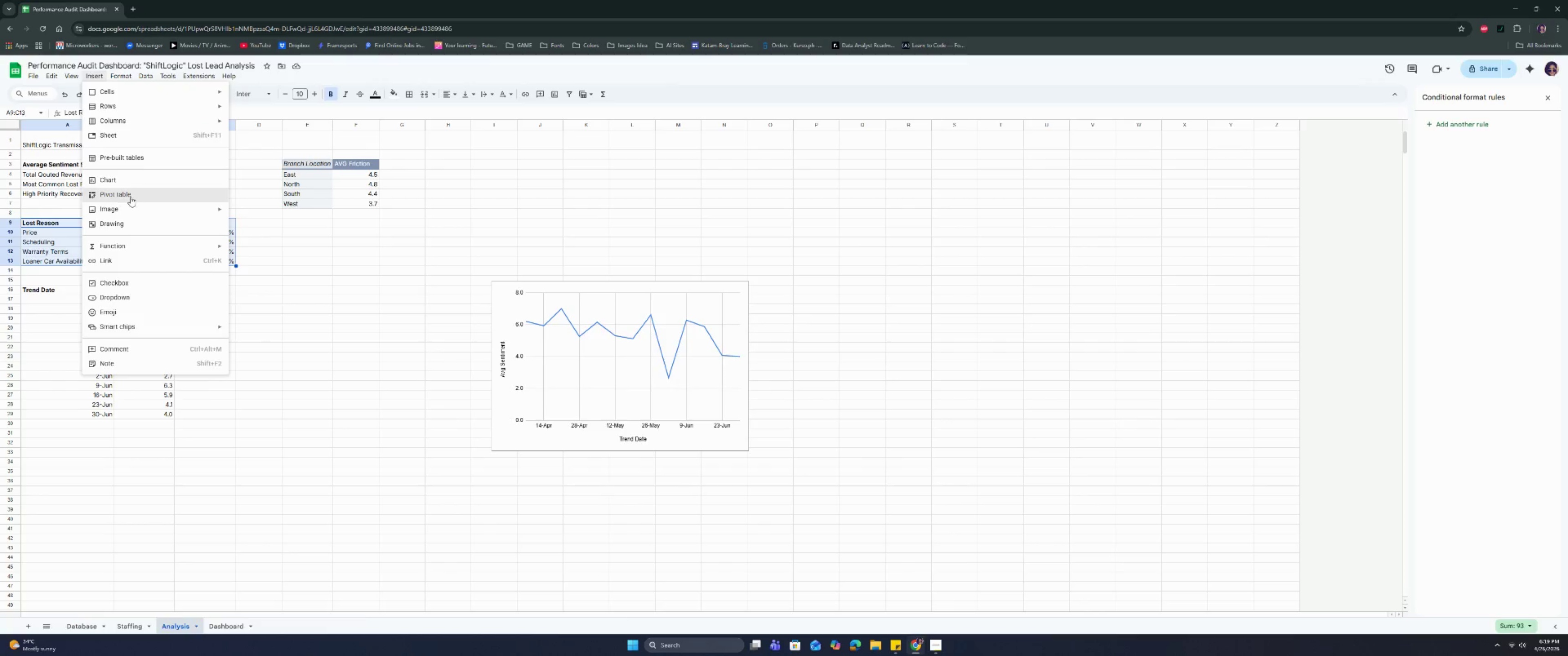 
left_click([131, 183])
 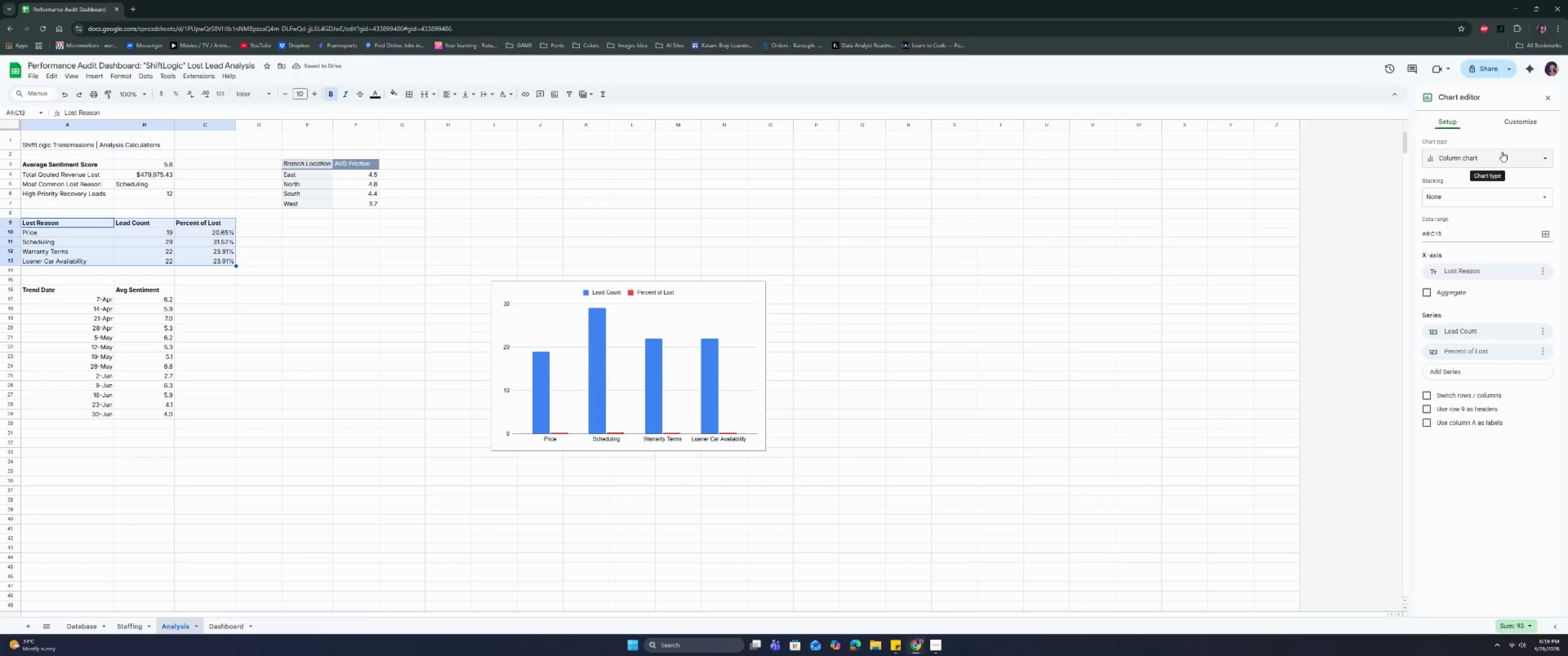 
left_click([1501, 153])
 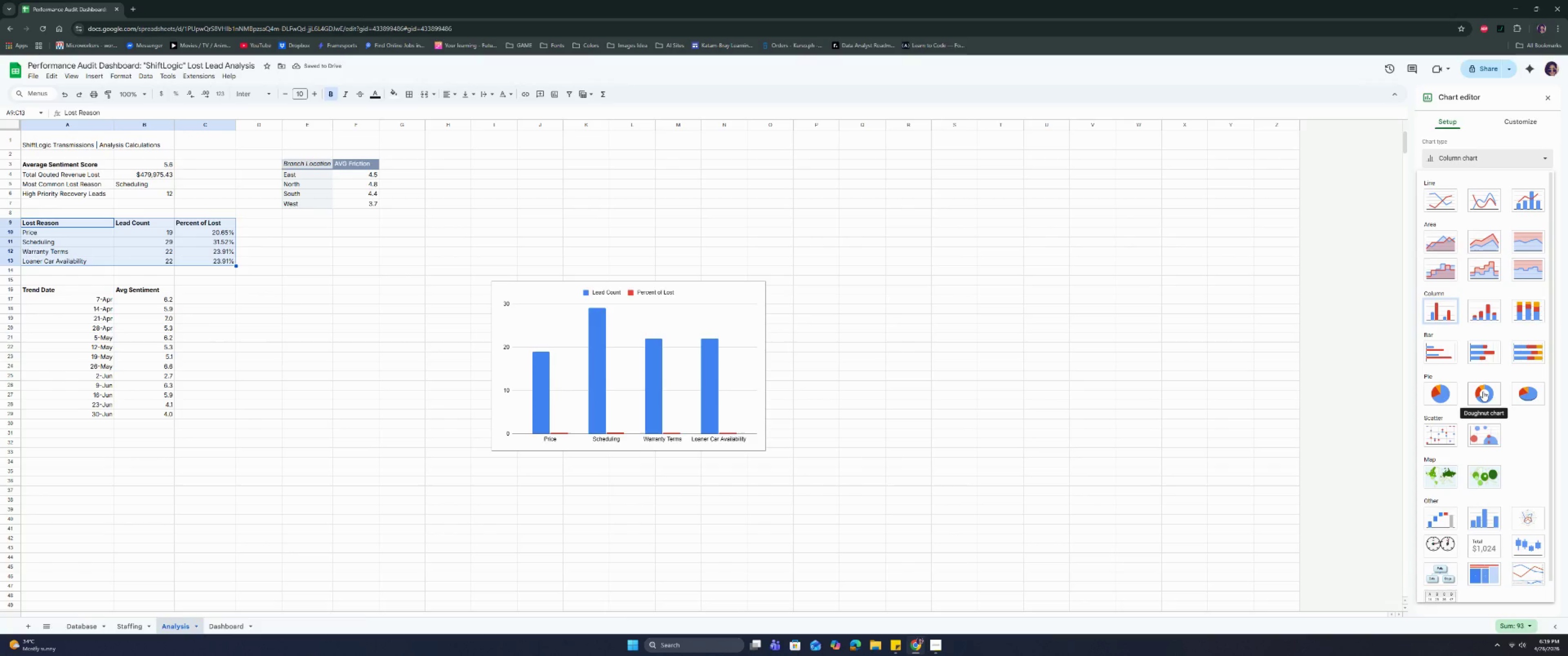 
left_click([1483, 391])
 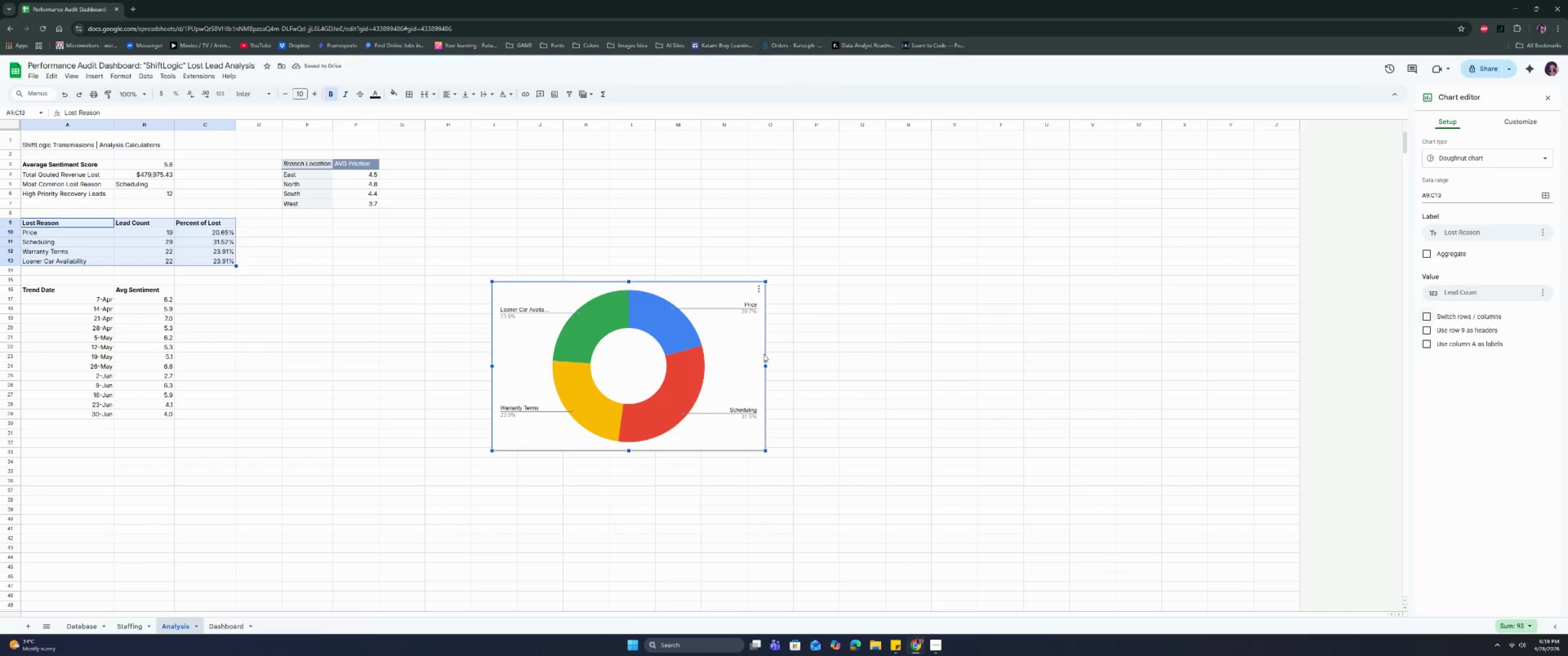 
left_click([742, 360])
 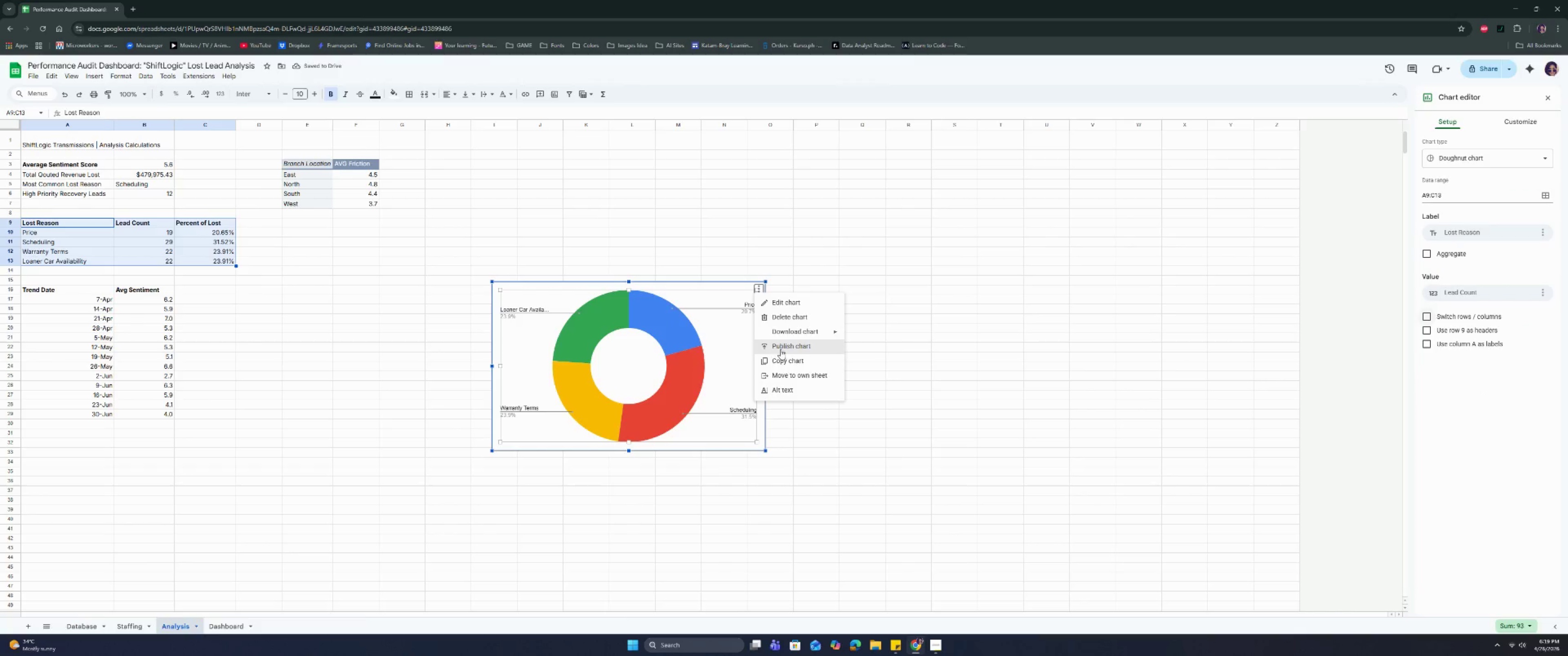 
left_click([780, 359])
 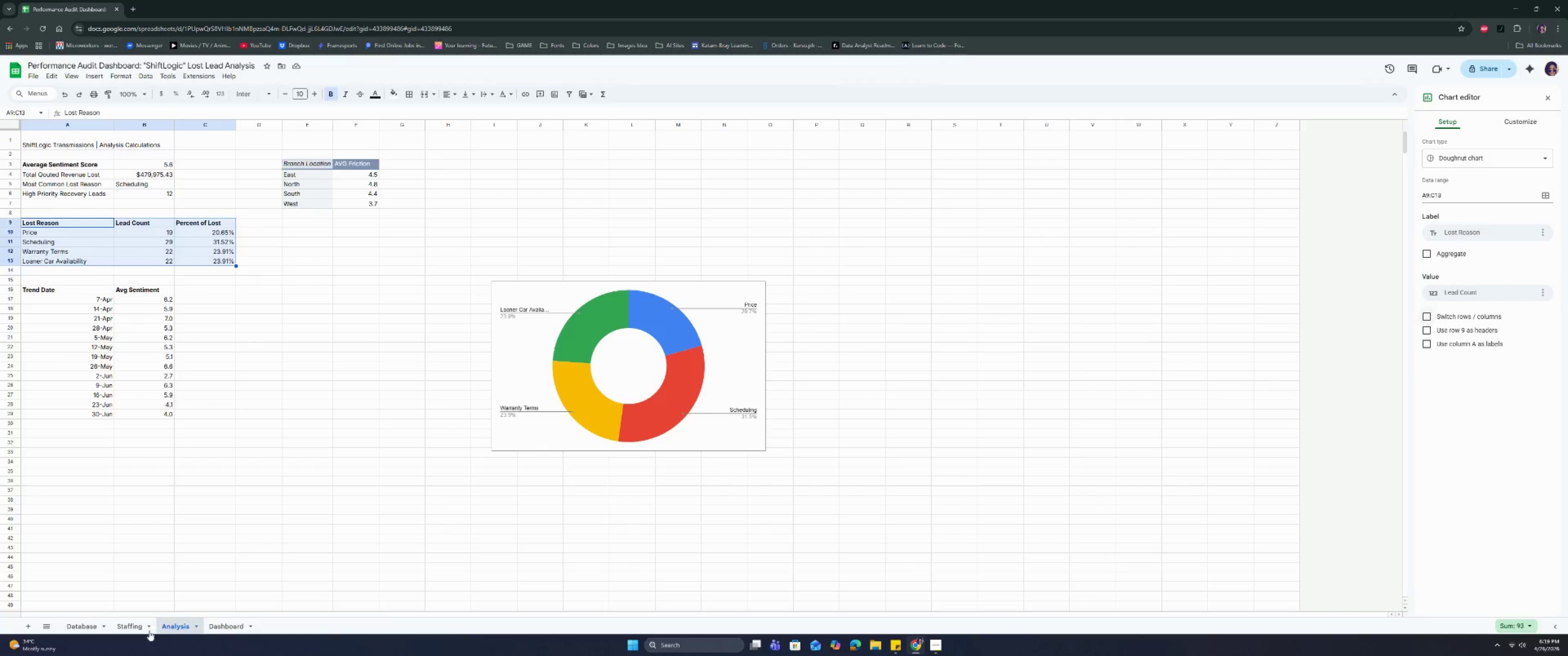 
left_click([223, 624])
 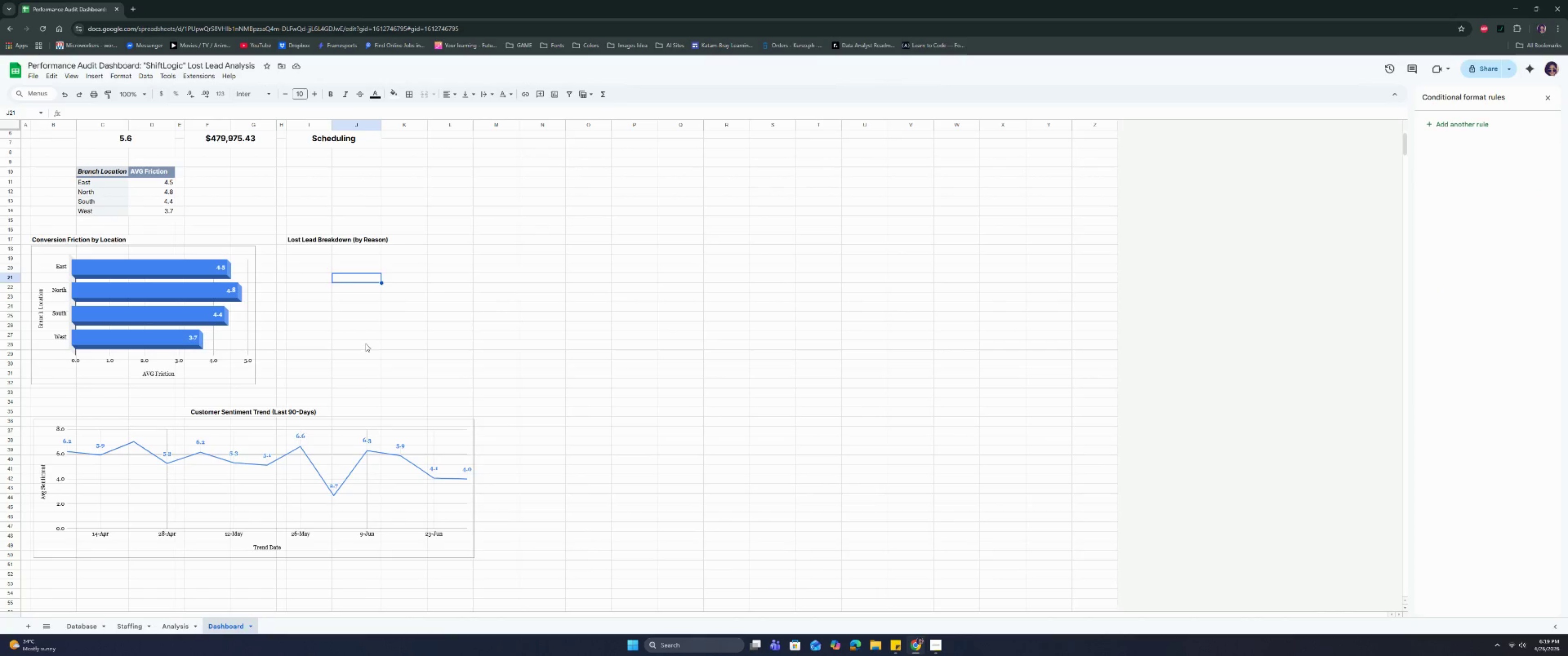 
left_click([366, 343])
 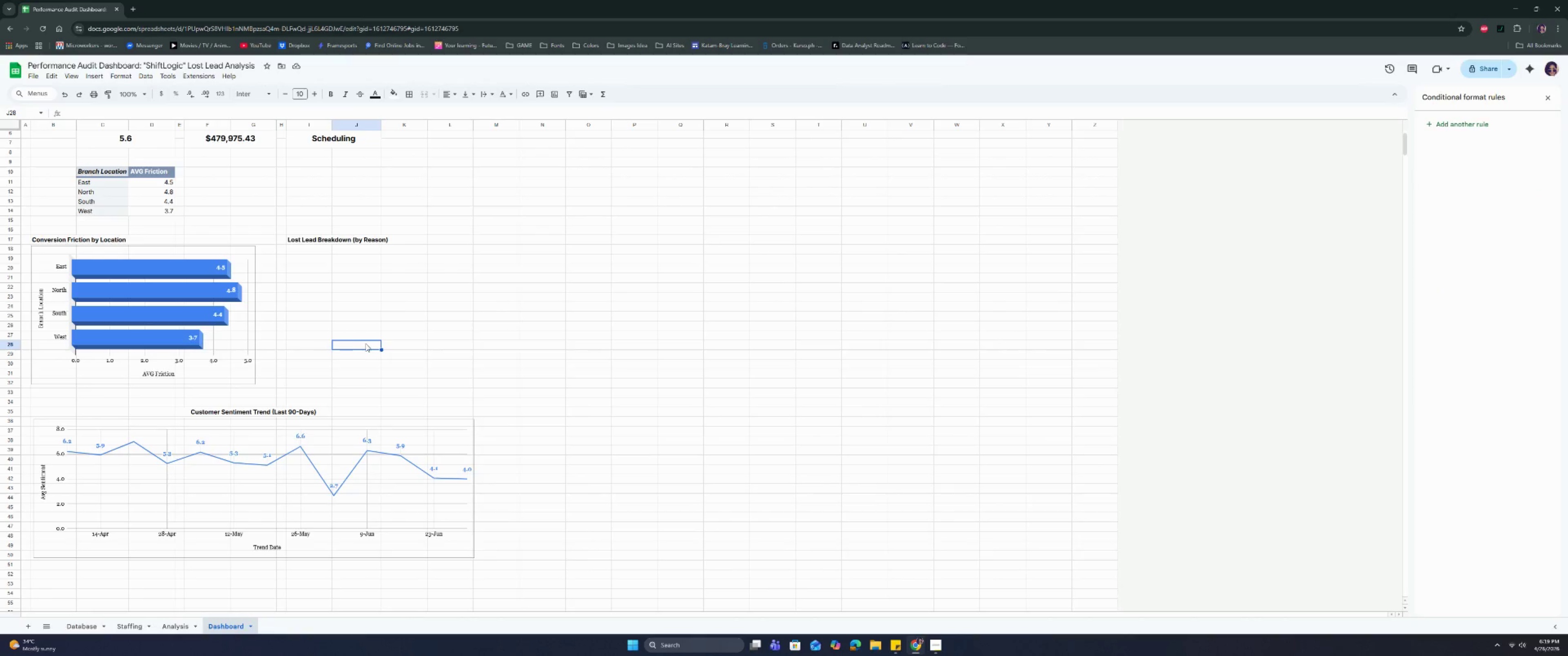 
key(Control+V)
 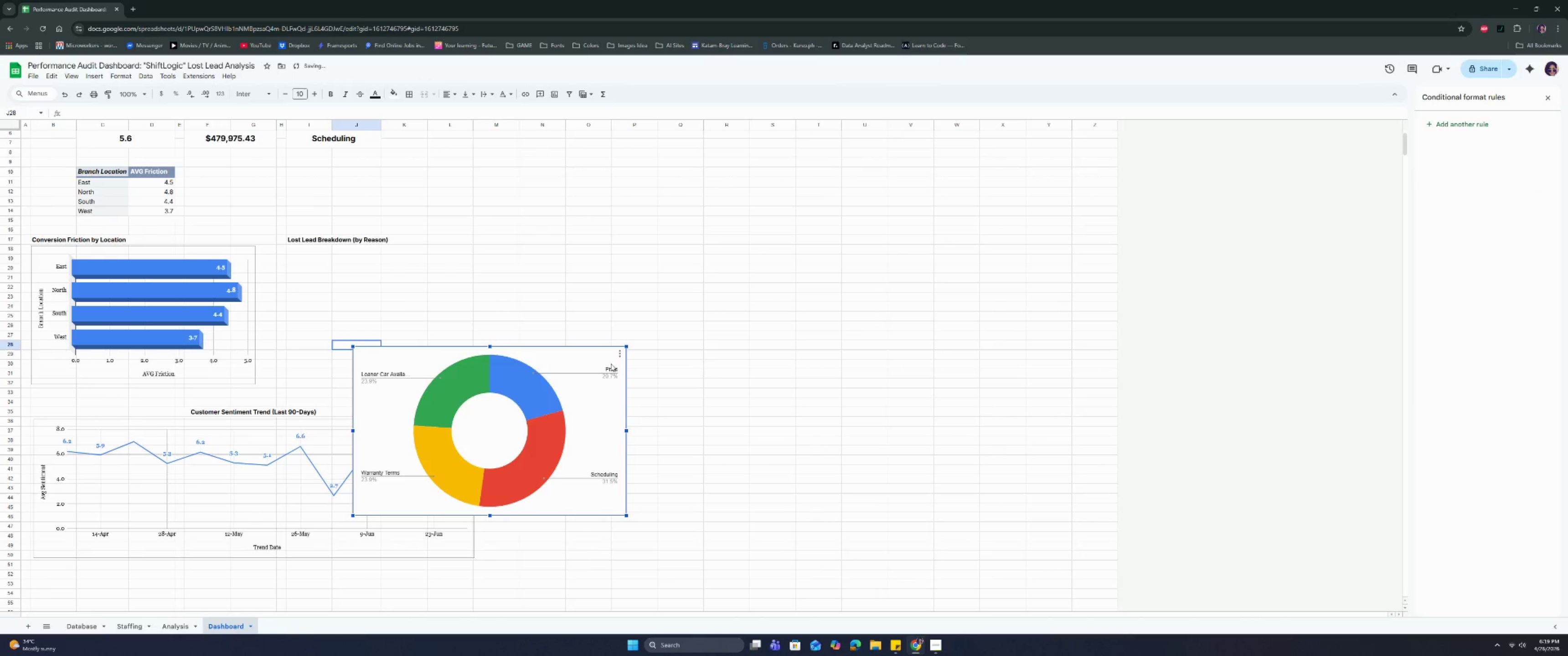 
double_click([618, 353])
 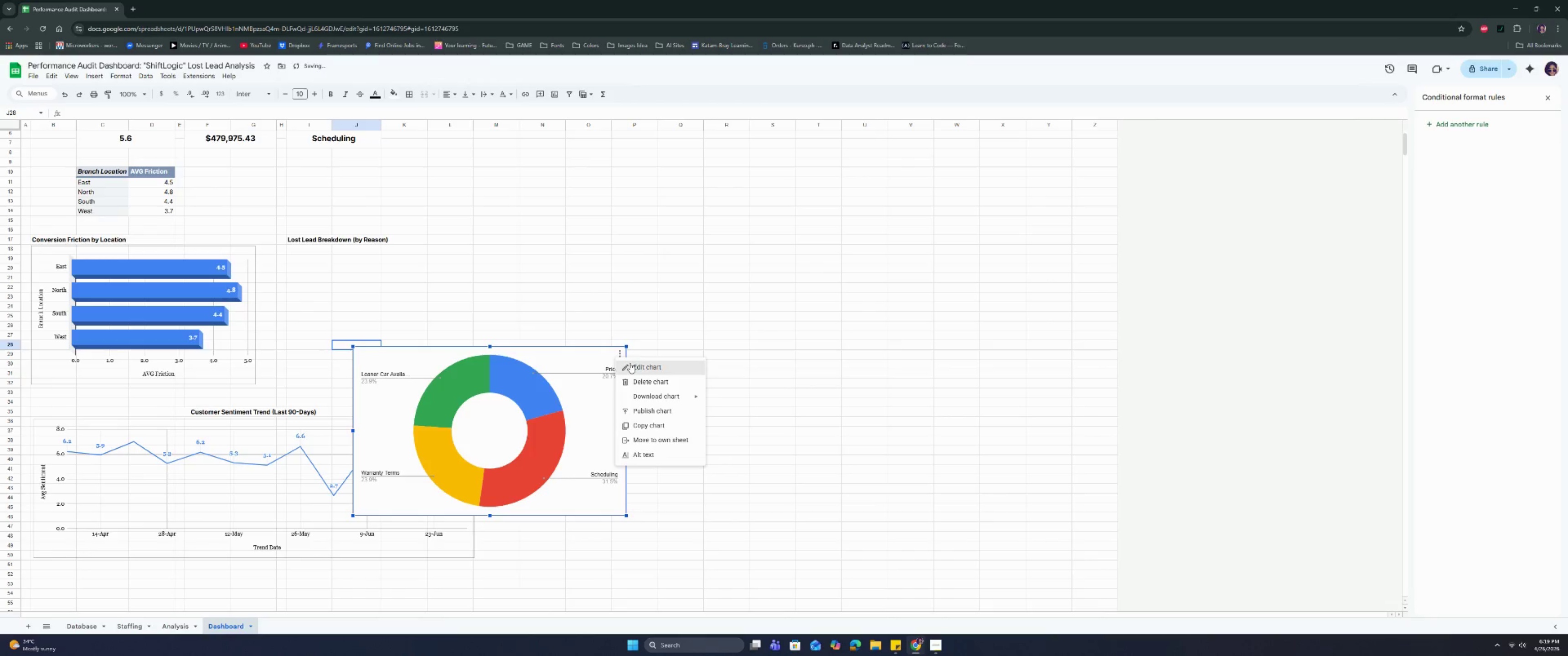 
left_click([610, 352])
 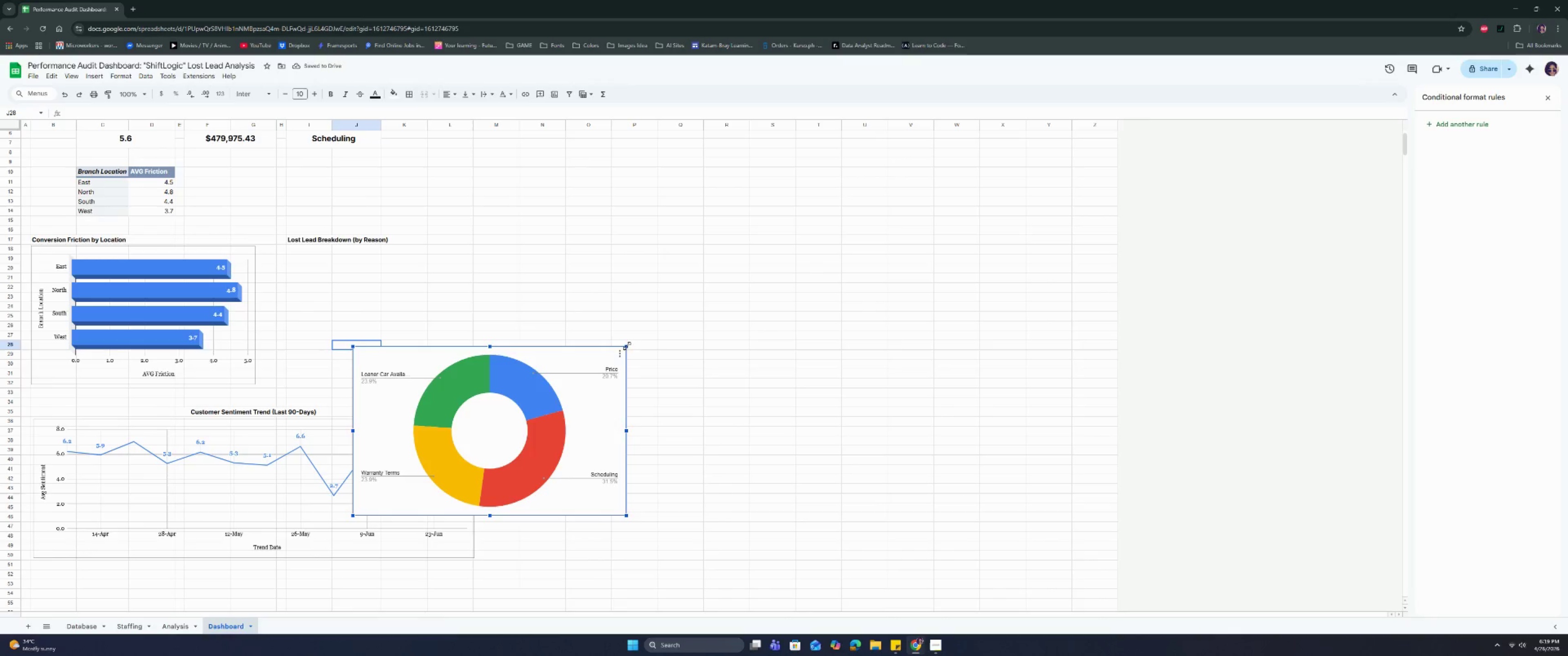 
left_click_drag(start_coordinate=[628, 344], to_coordinate=[578, 395])
 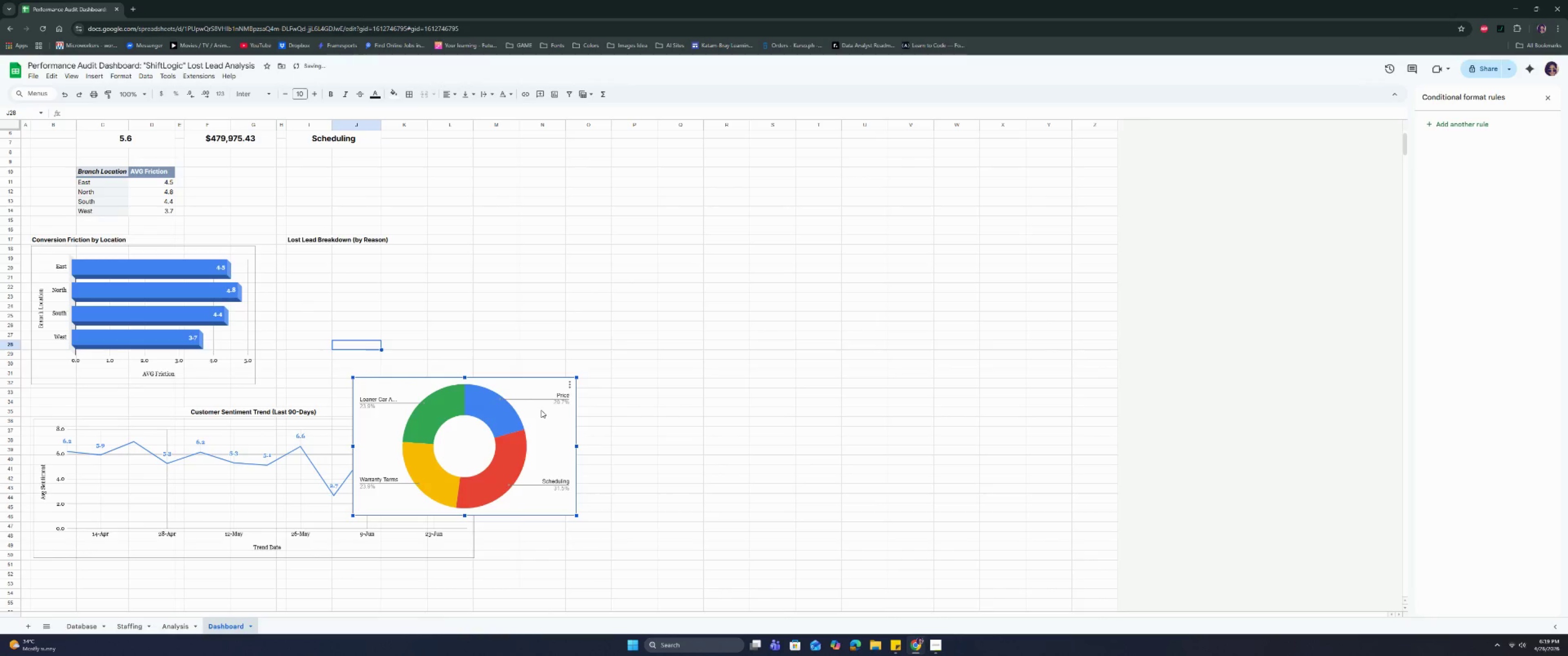 
left_click([543, 427])
 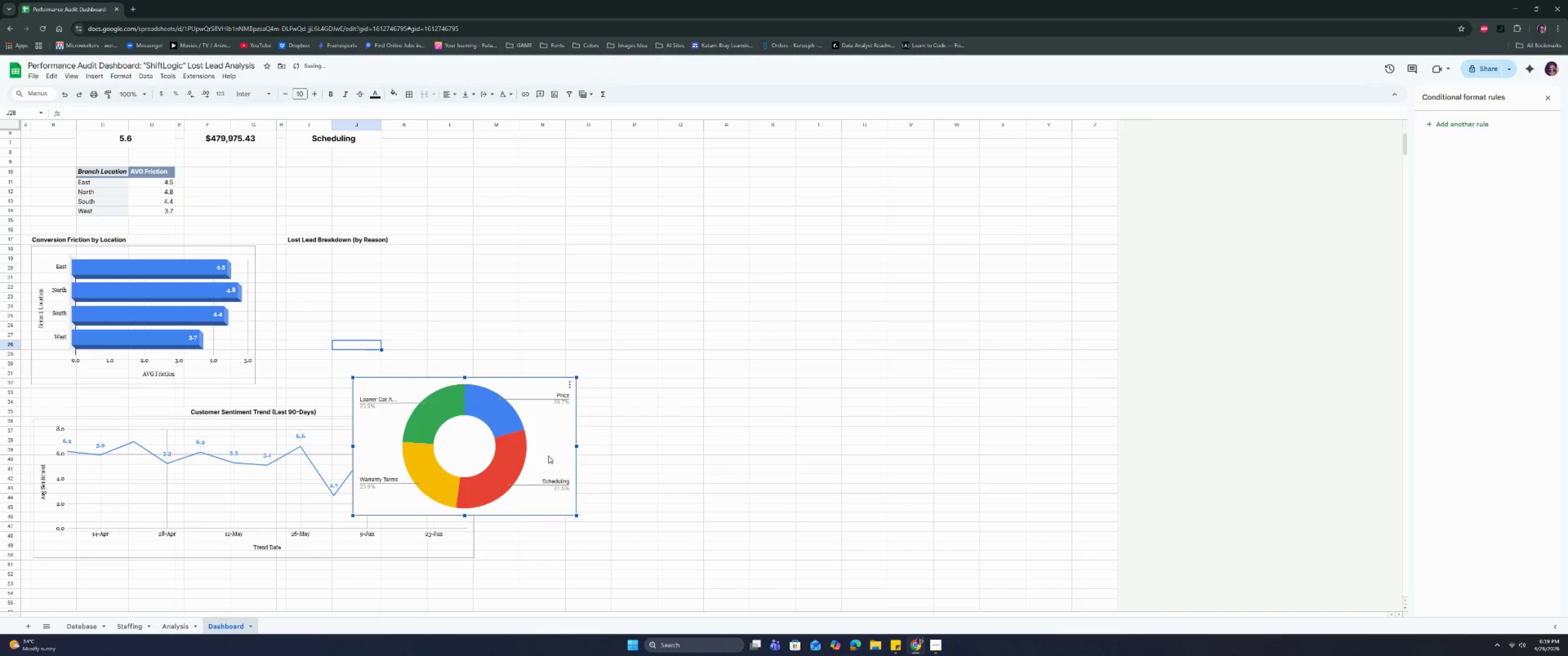 
left_click_drag(start_coordinate=[548, 456], to_coordinate=[472, 323])
 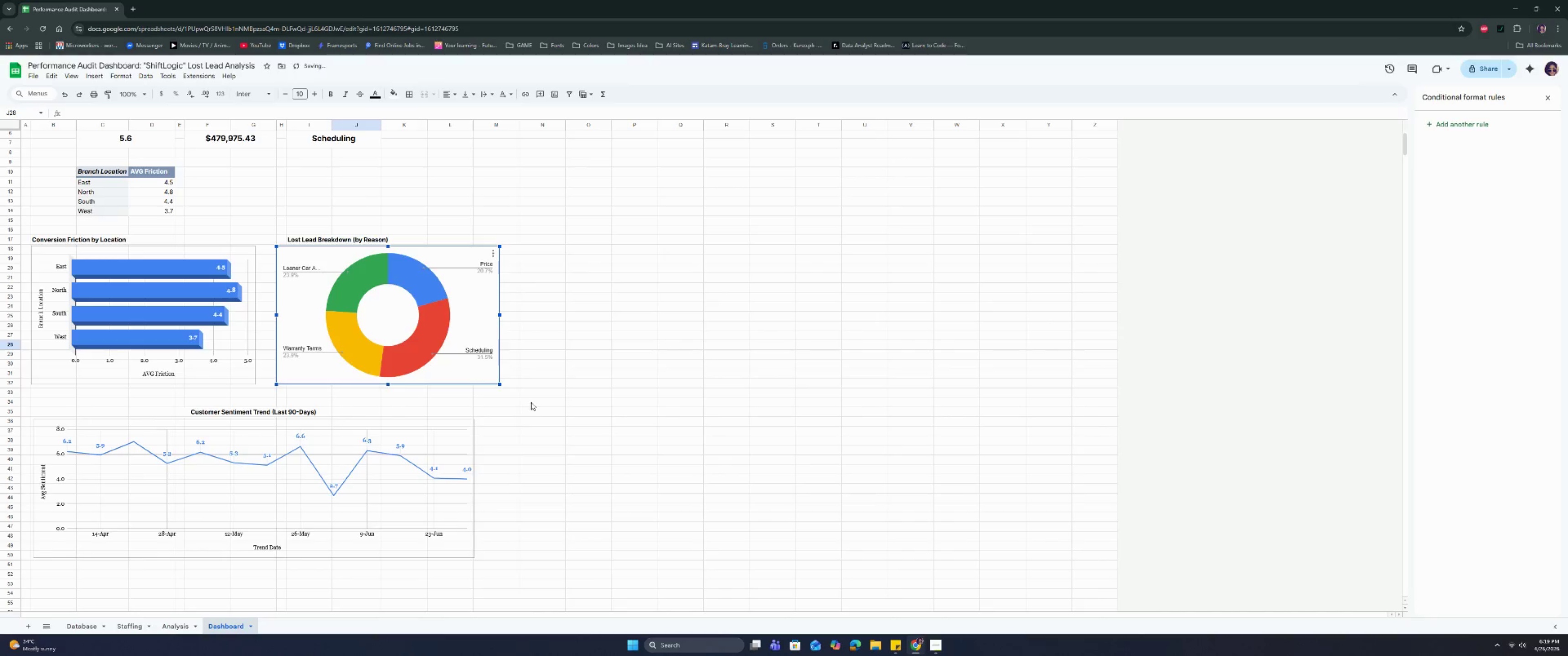 
left_click([613, 419])
 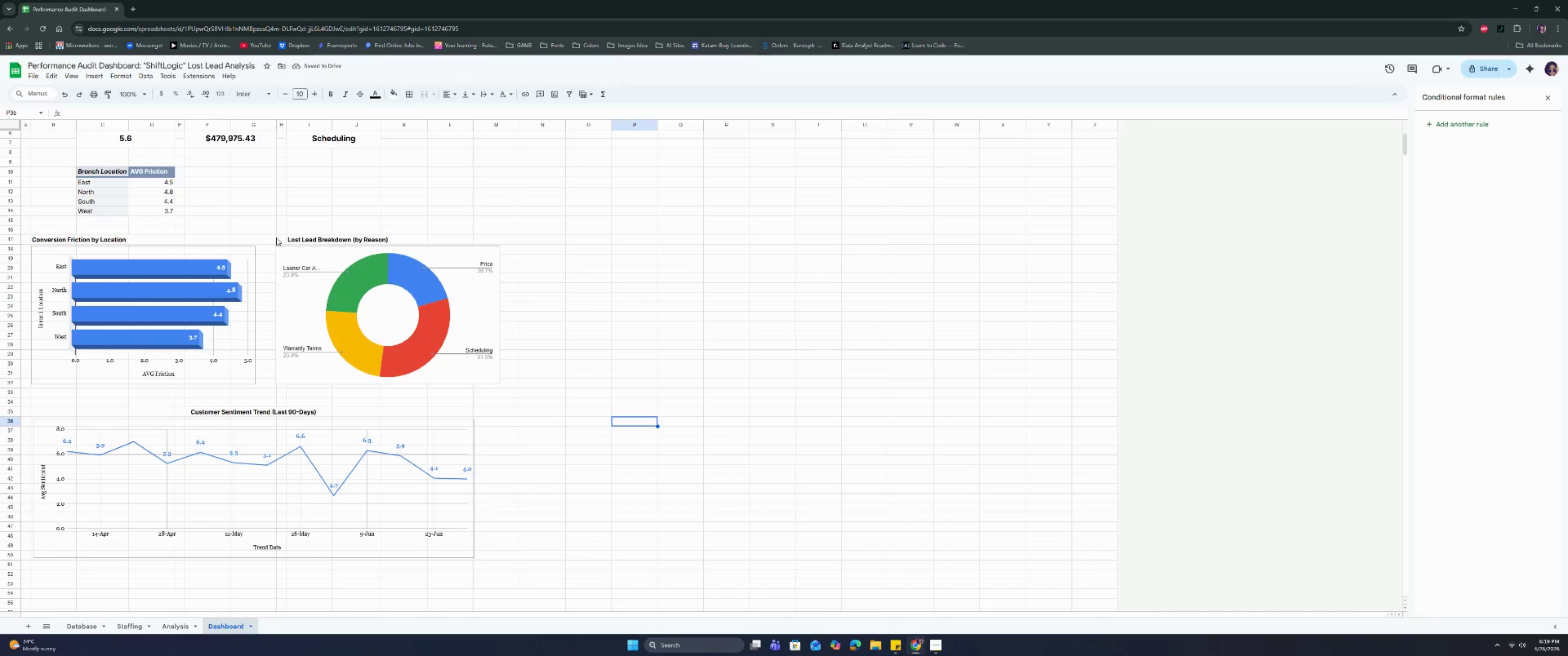 
left_click_drag(start_coordinate=[279, 238], to_coordinate=[299, 237])
 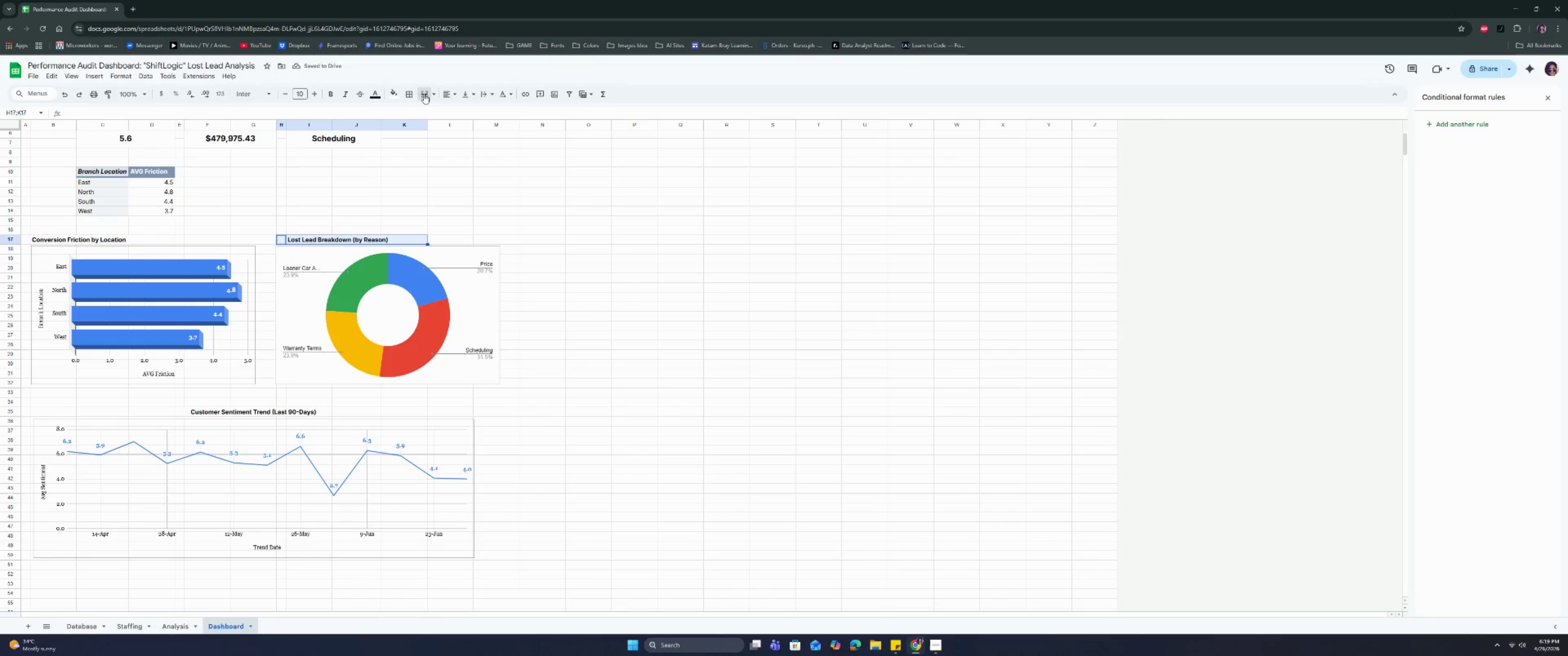 
left_click([584, 251])
 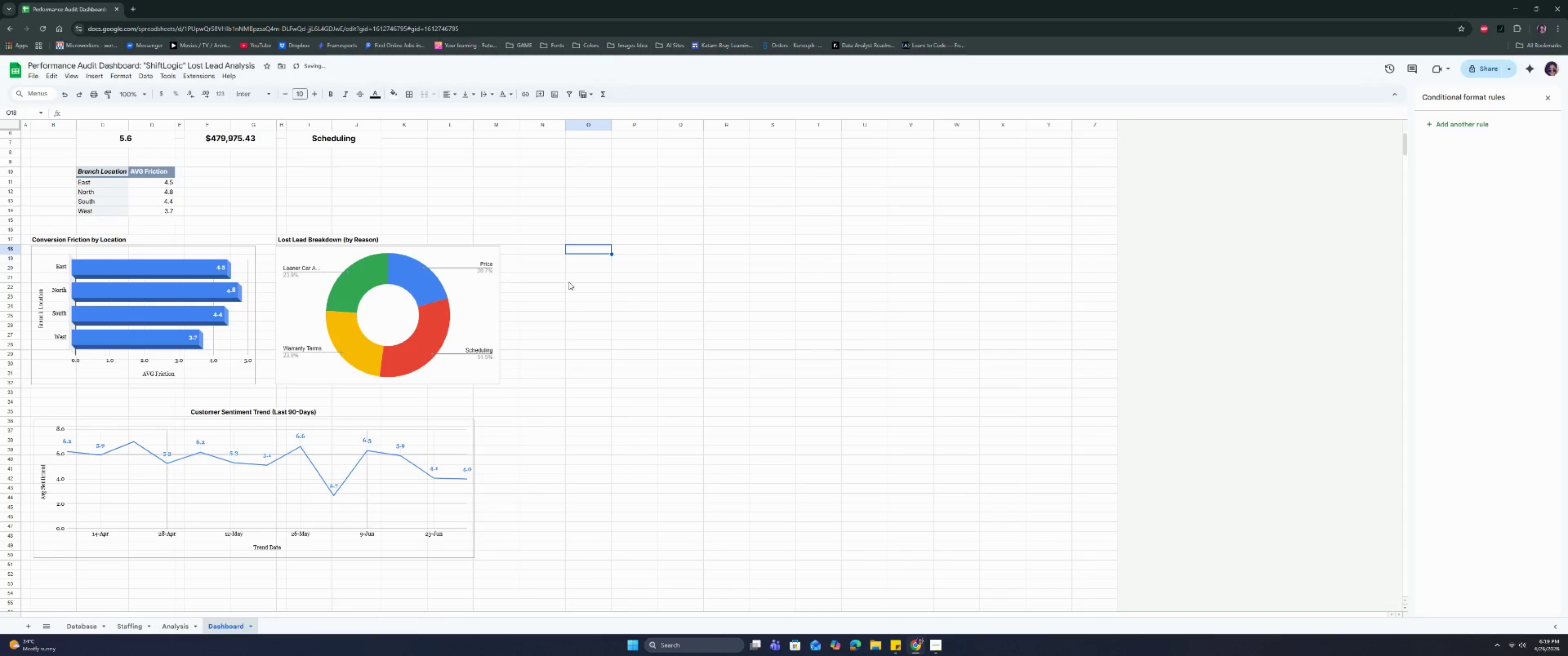 
left_click([596, 308])
 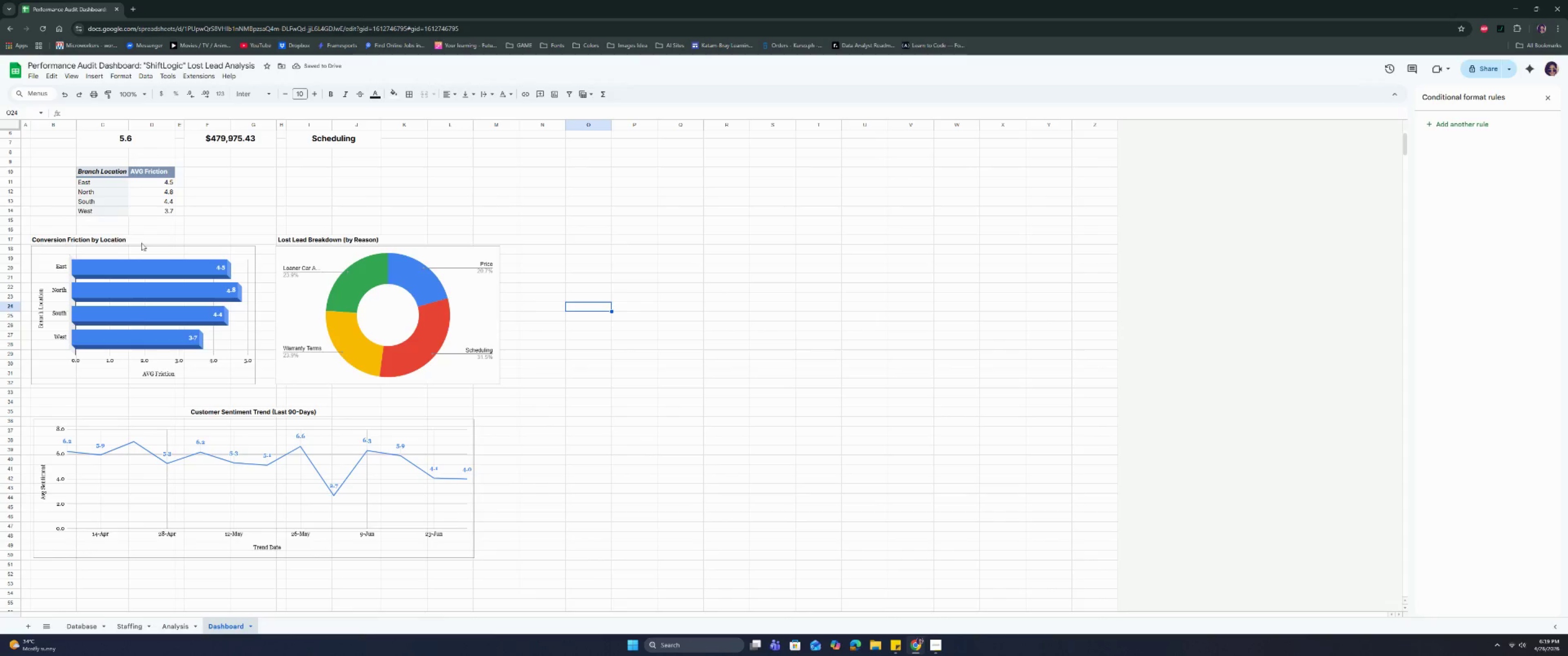 
left_click_drag(start_coordinate=[150, 243], to_coordinate=[179, 240])
 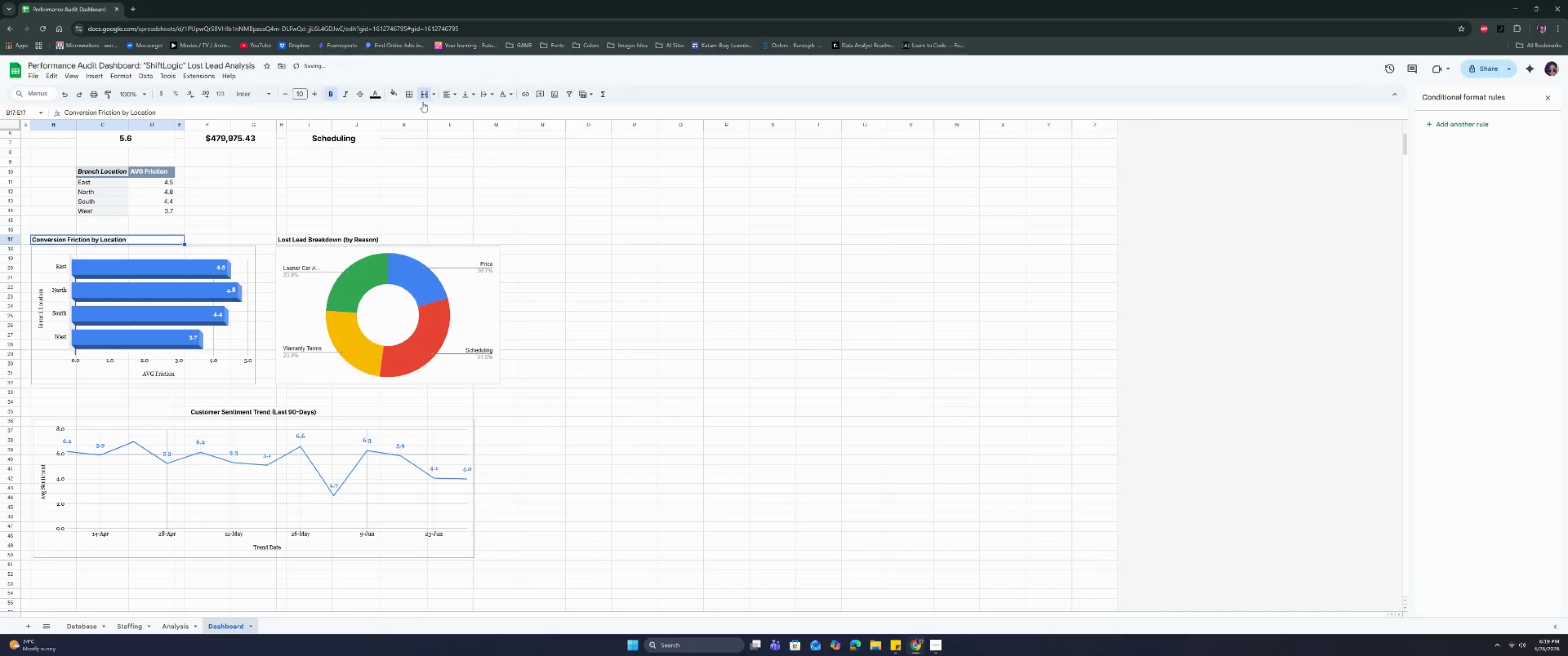 
double_click([586, 224])
 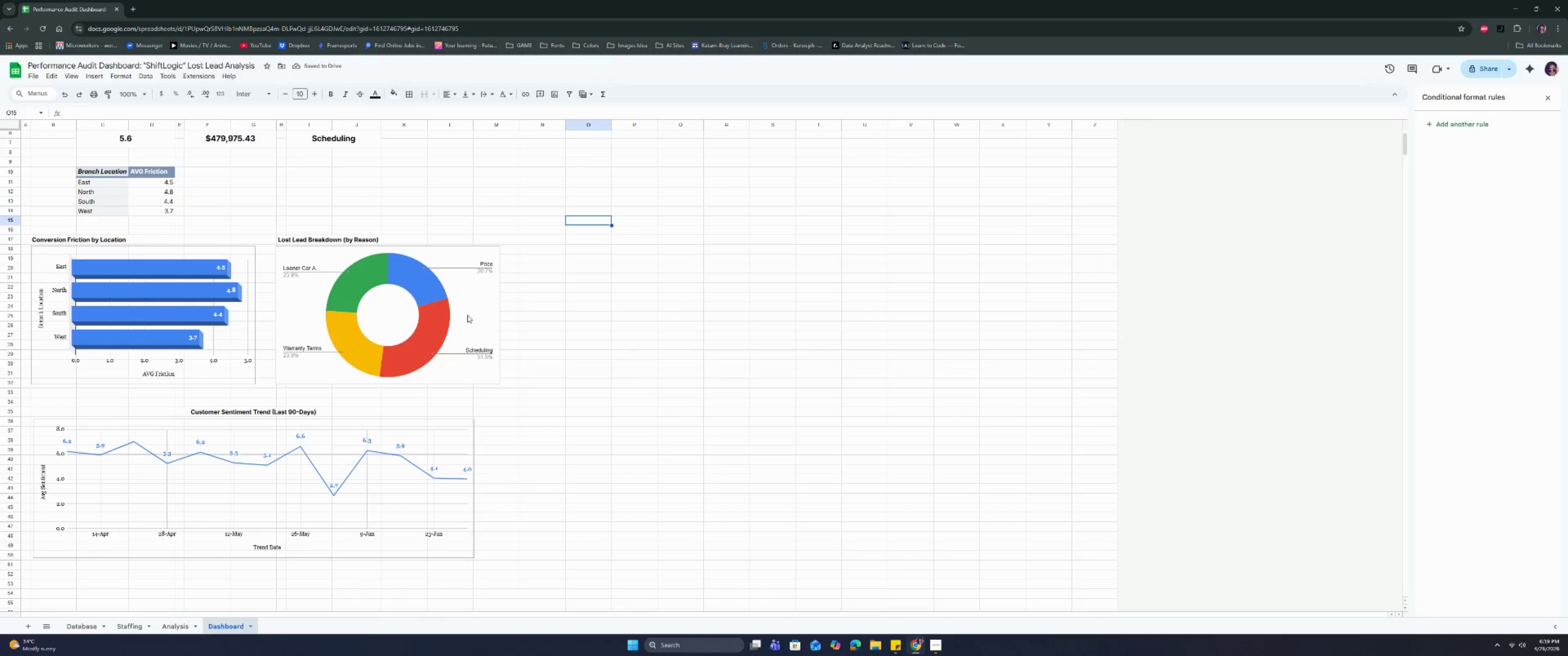 
left_click([467, 315])
 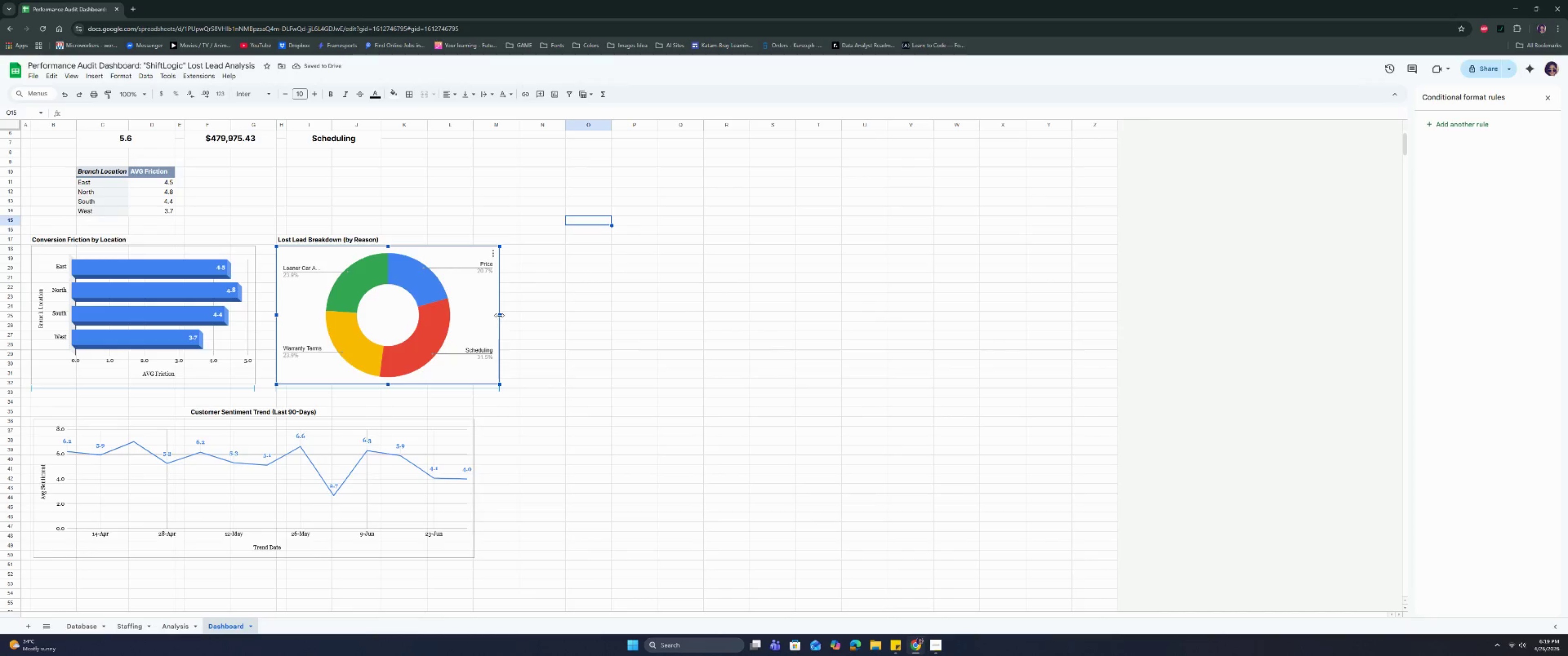 
left_click([541, 351])
 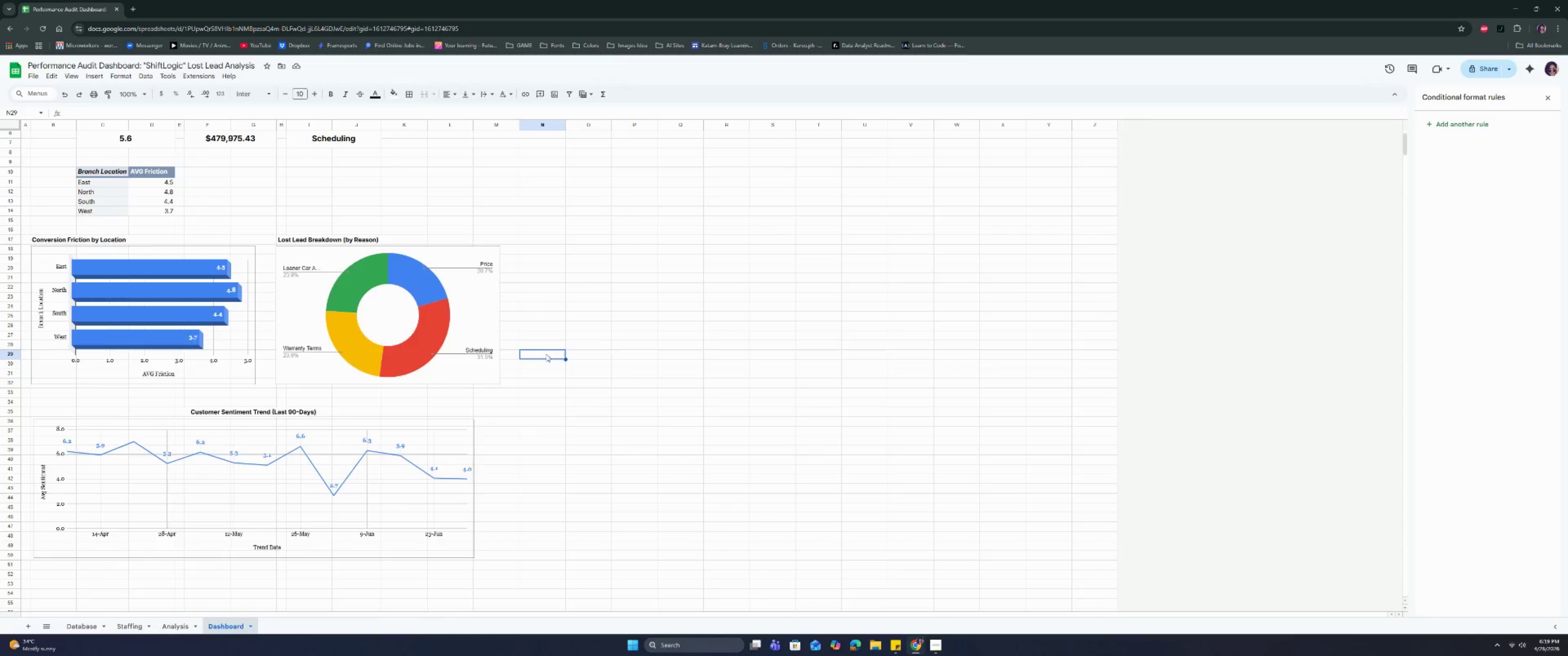 
scroll: coordinate [547, 354], scroll_direction: up, amount: 7.0
 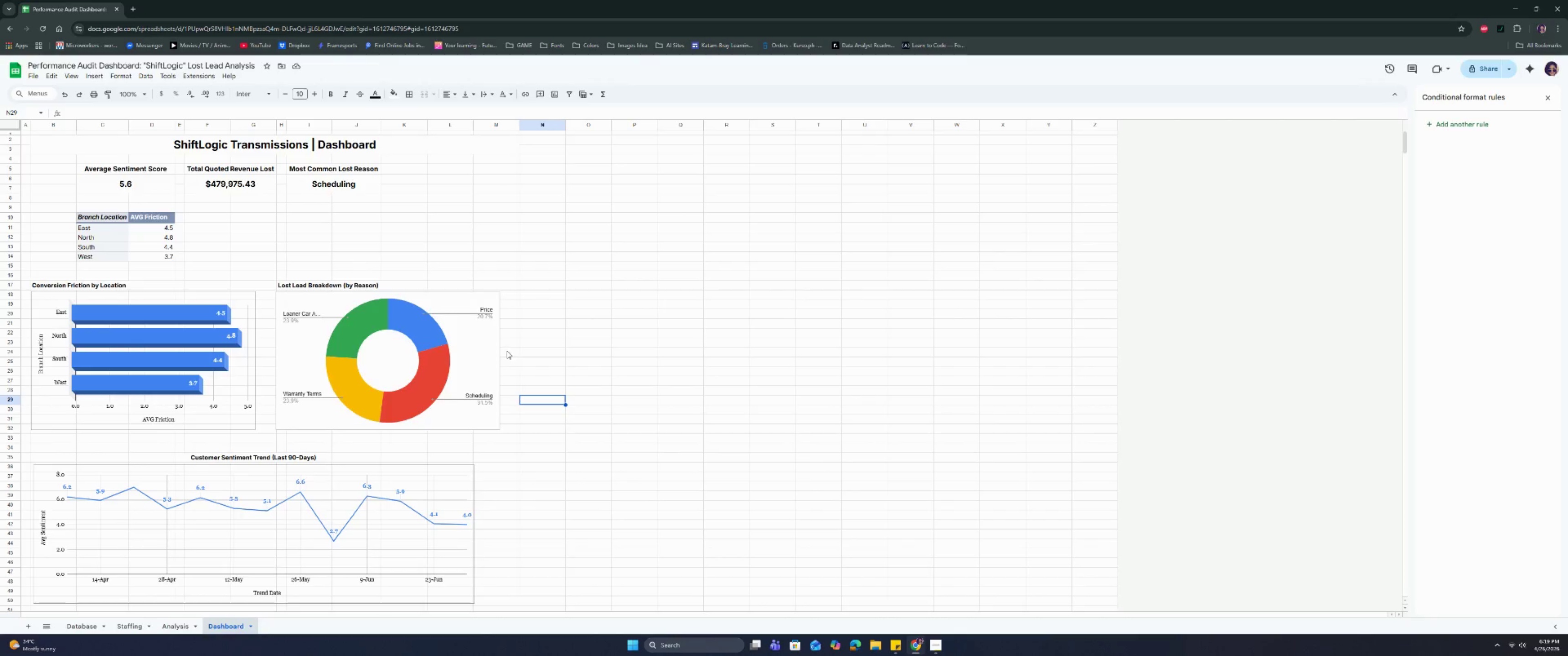 
wait(5.52)
 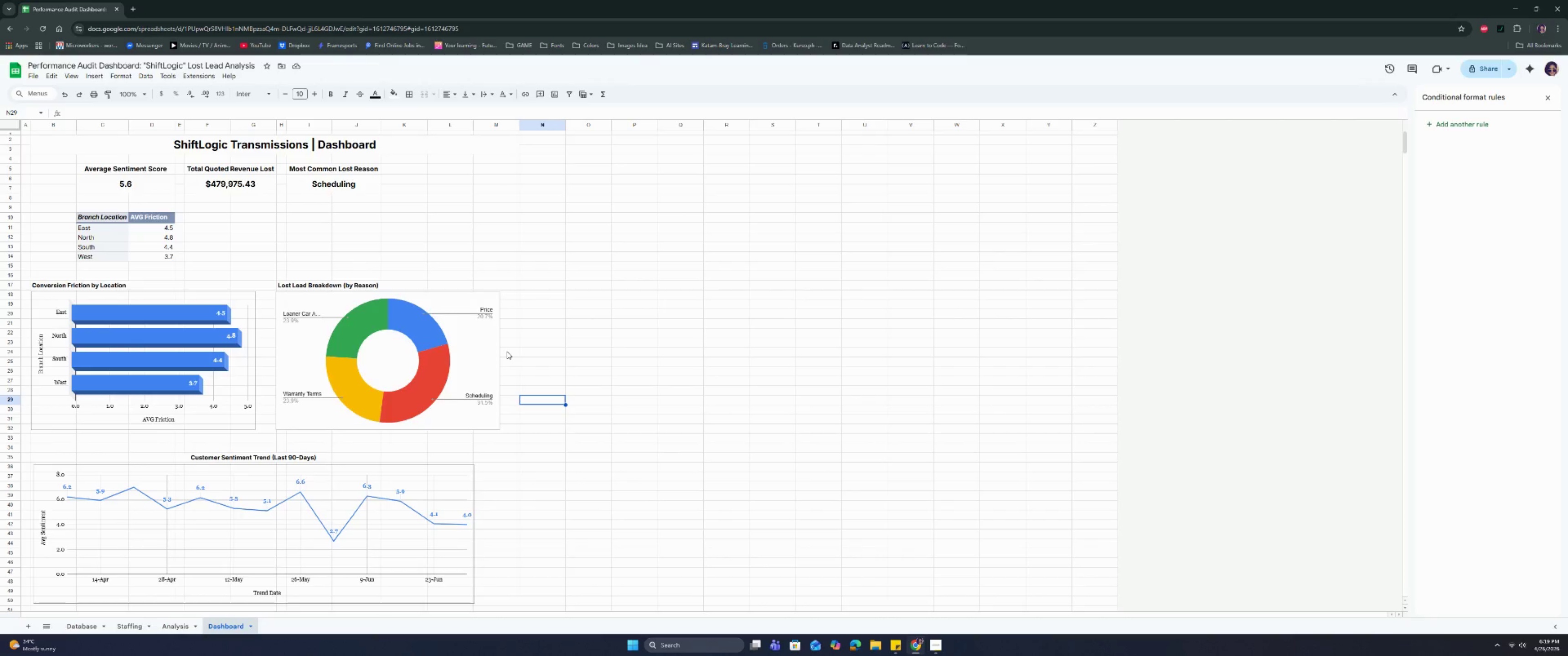 
left_click([142, 217])
 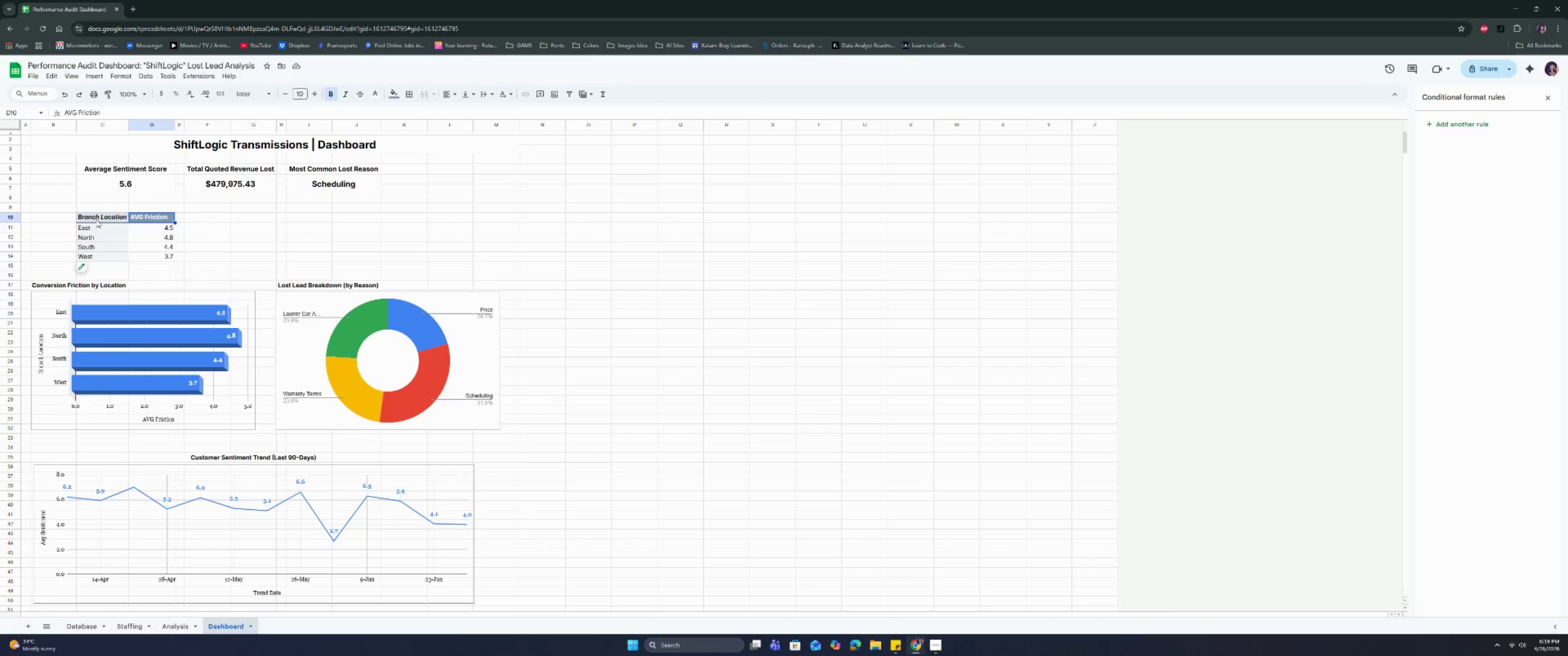 
left_click_drag(start_coordinate=[97, 218], to_coordinate=[146, 259])
 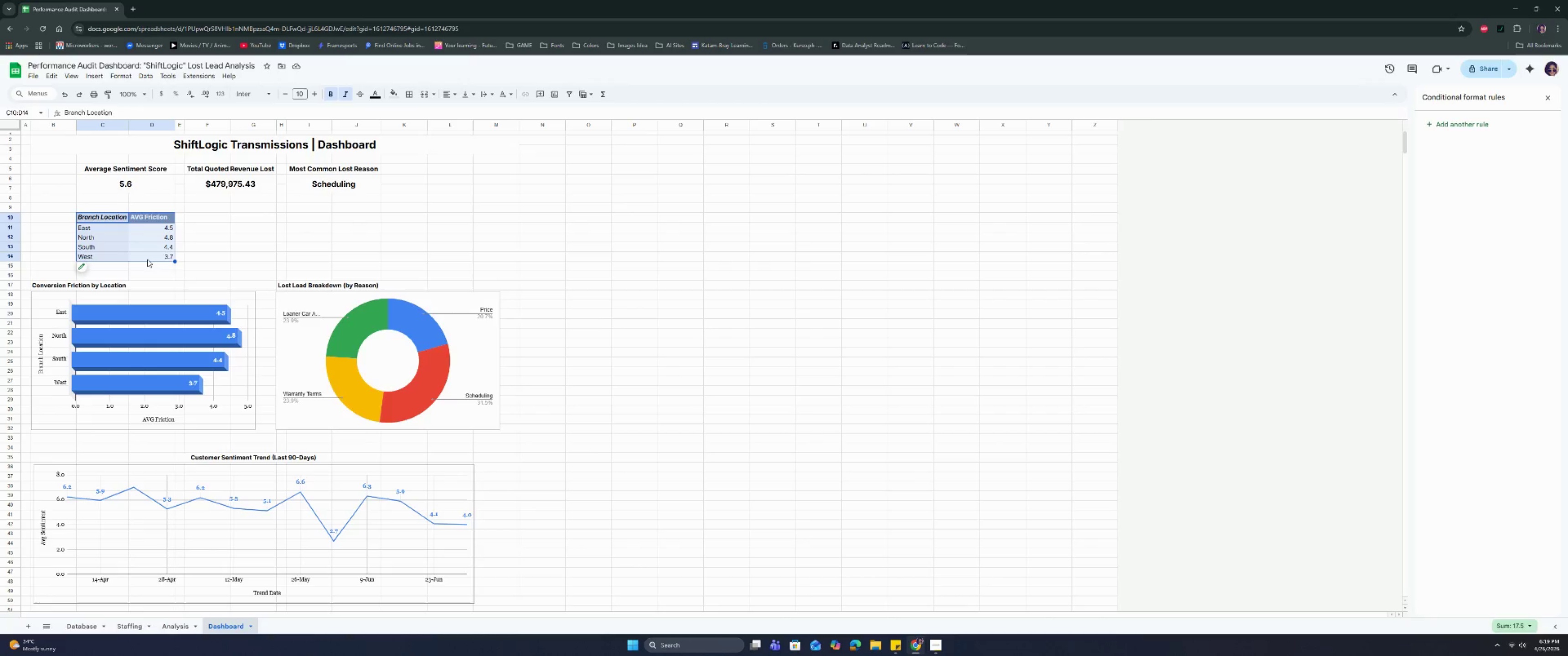 
key(Control+C)
 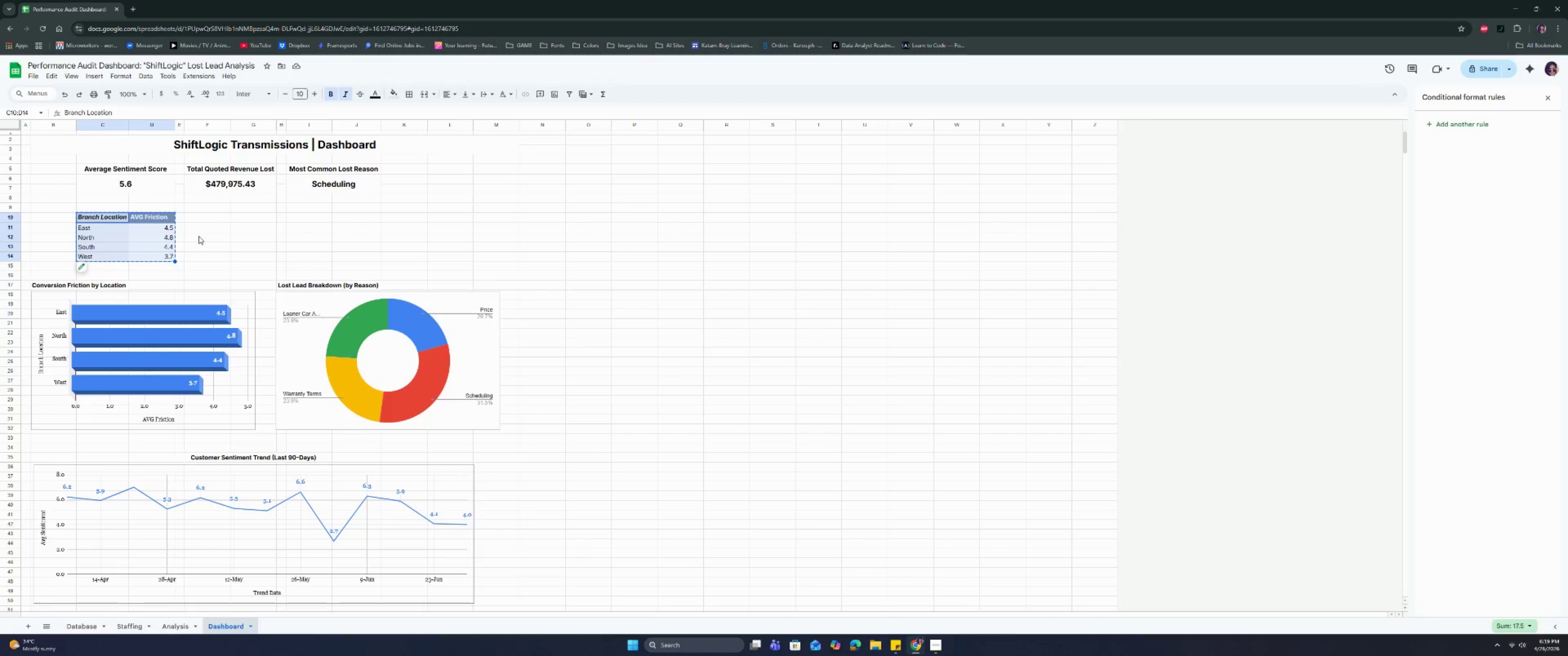 
key(Control+C)
 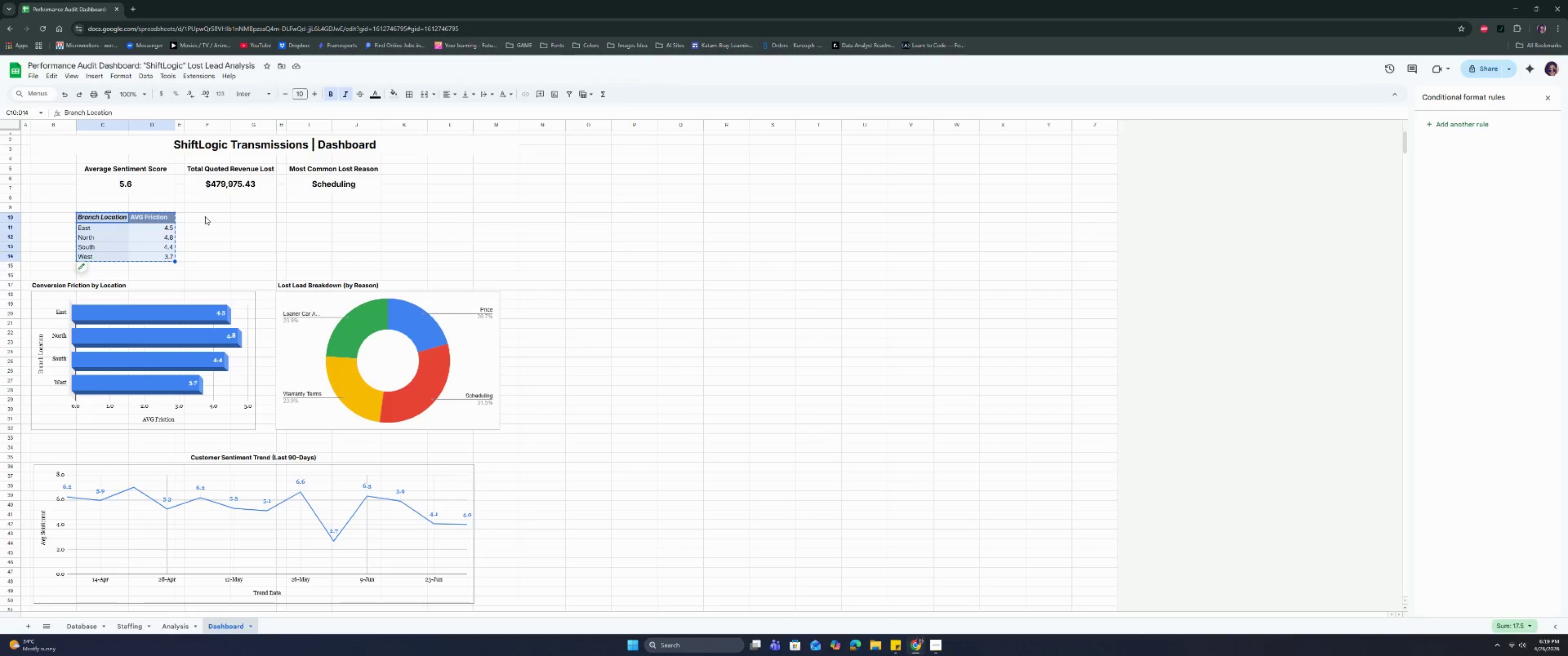 
left_click([205, 216])
 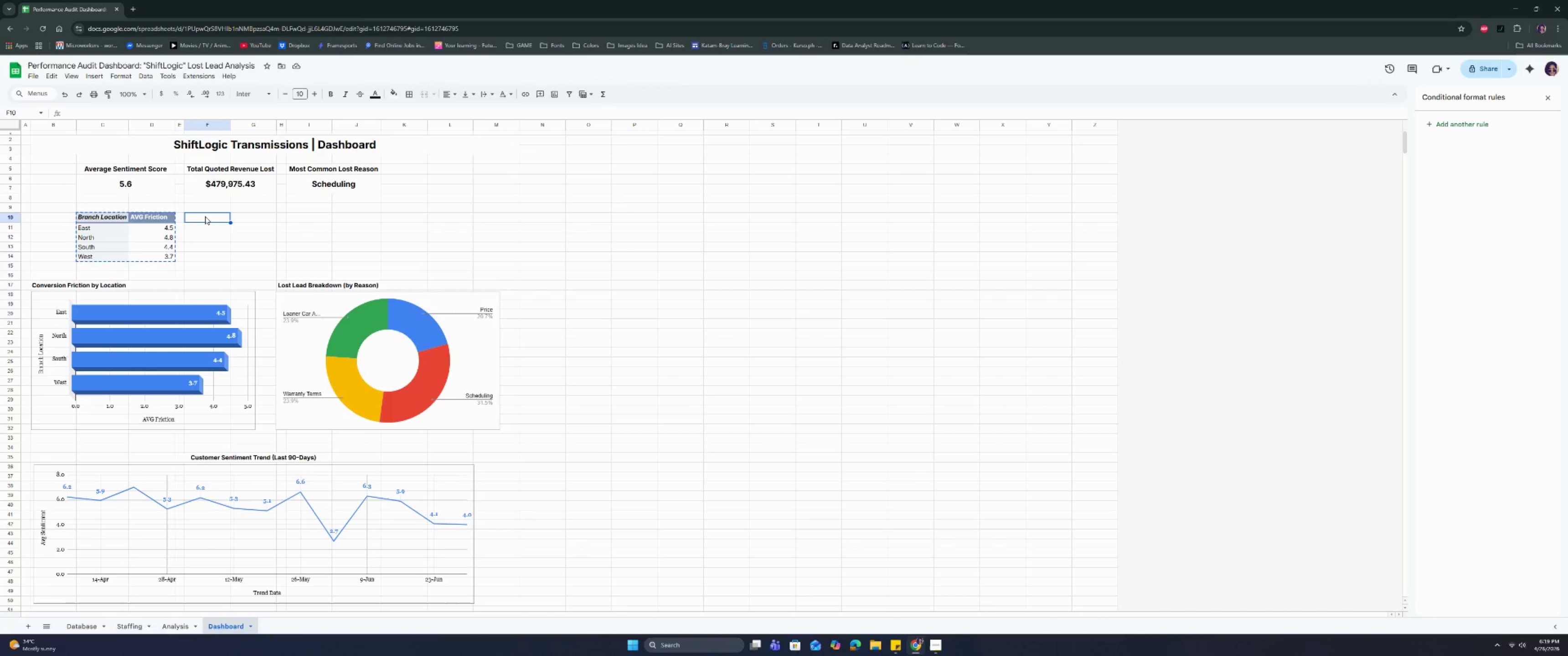 
key(Control+V)
 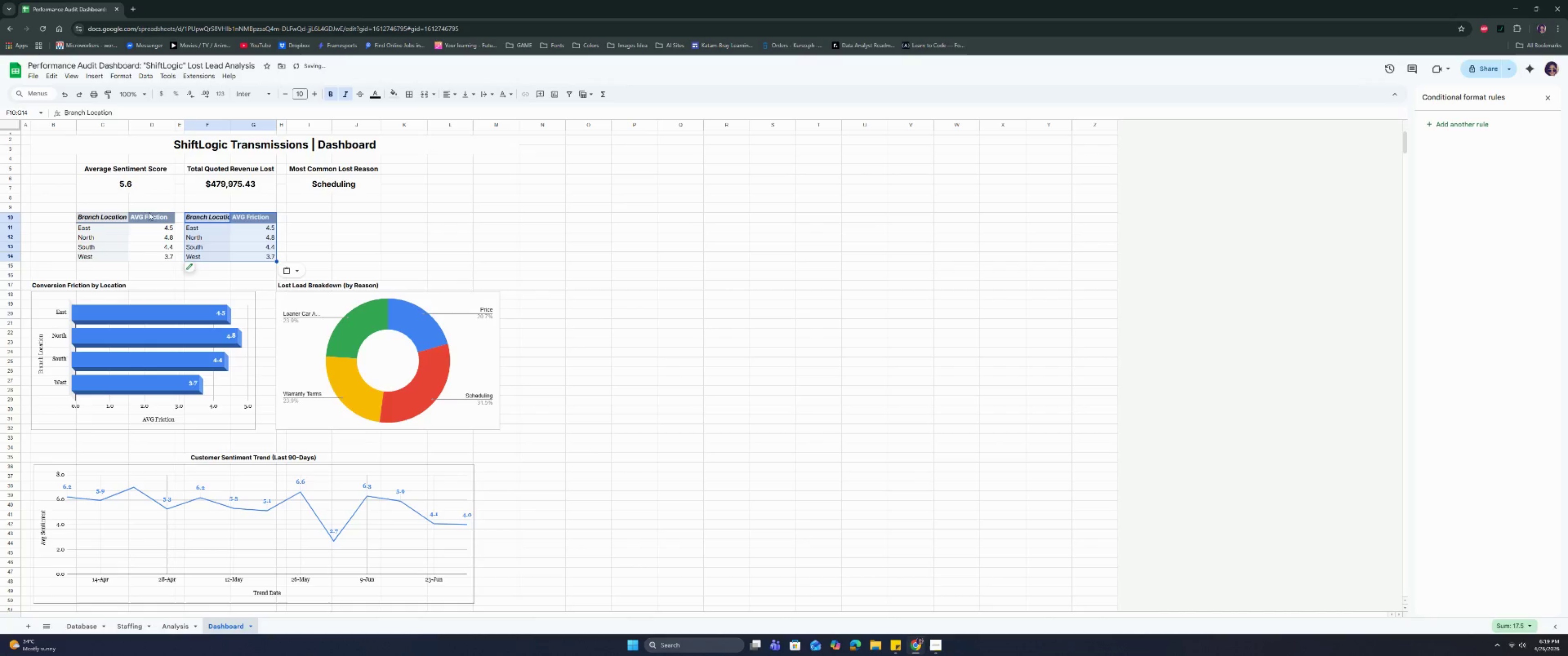 
left_click_drag(start_coordinate=[117, 218], to_coordinate=[147, 255])
 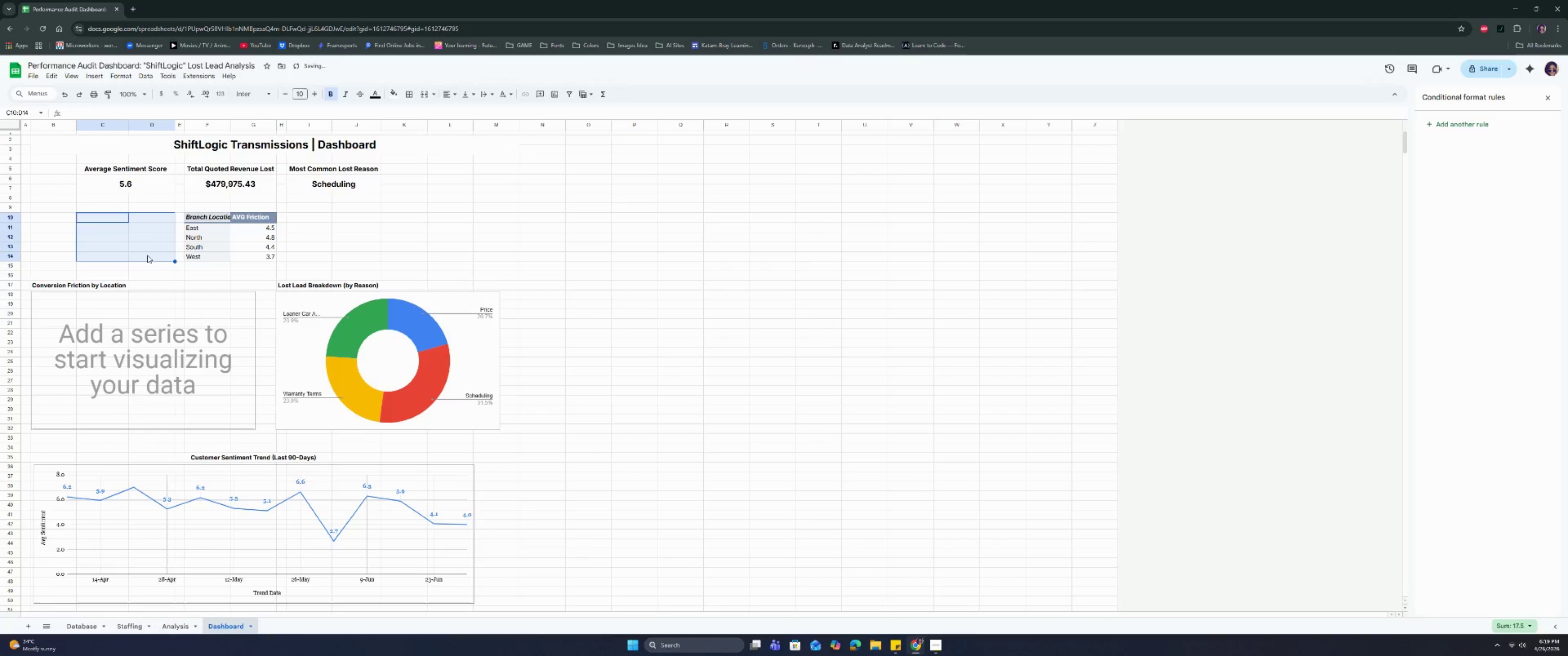 
key(Backspace)
 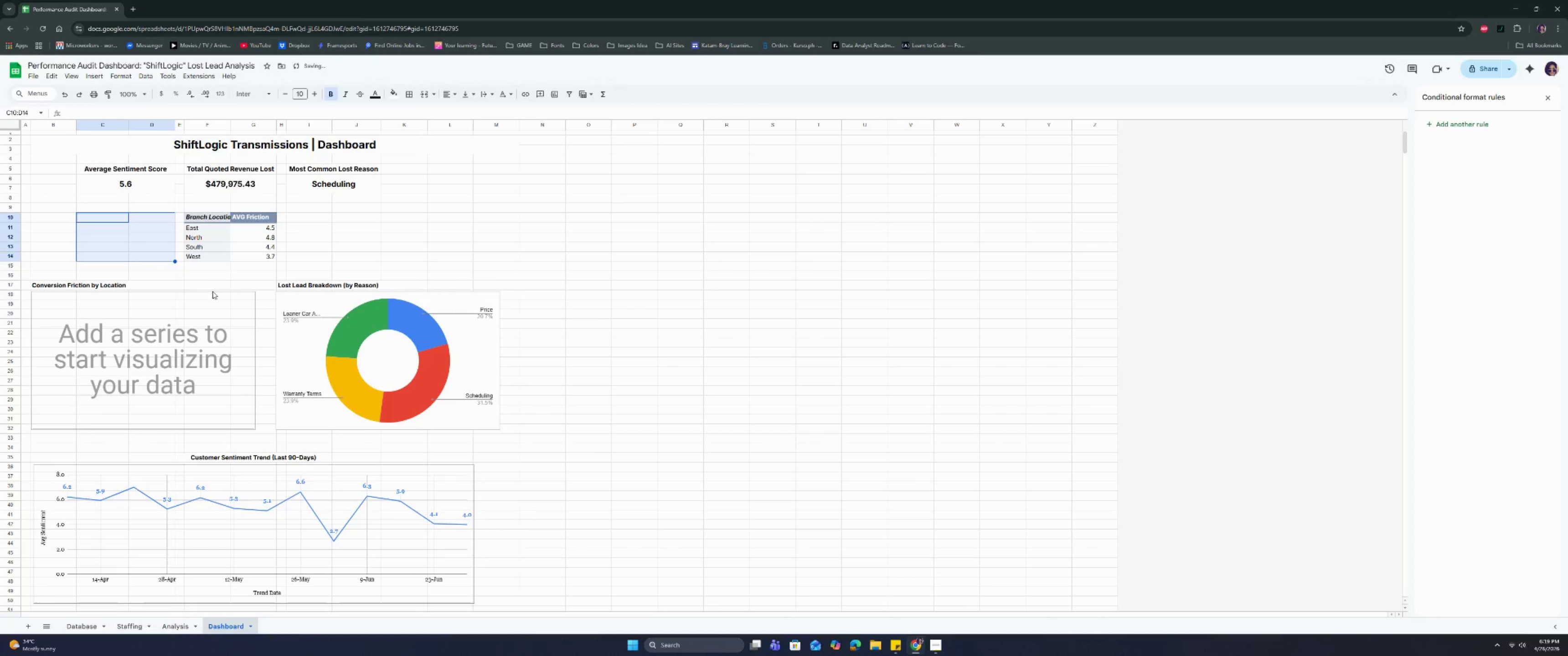 
left_click([229, 300])
 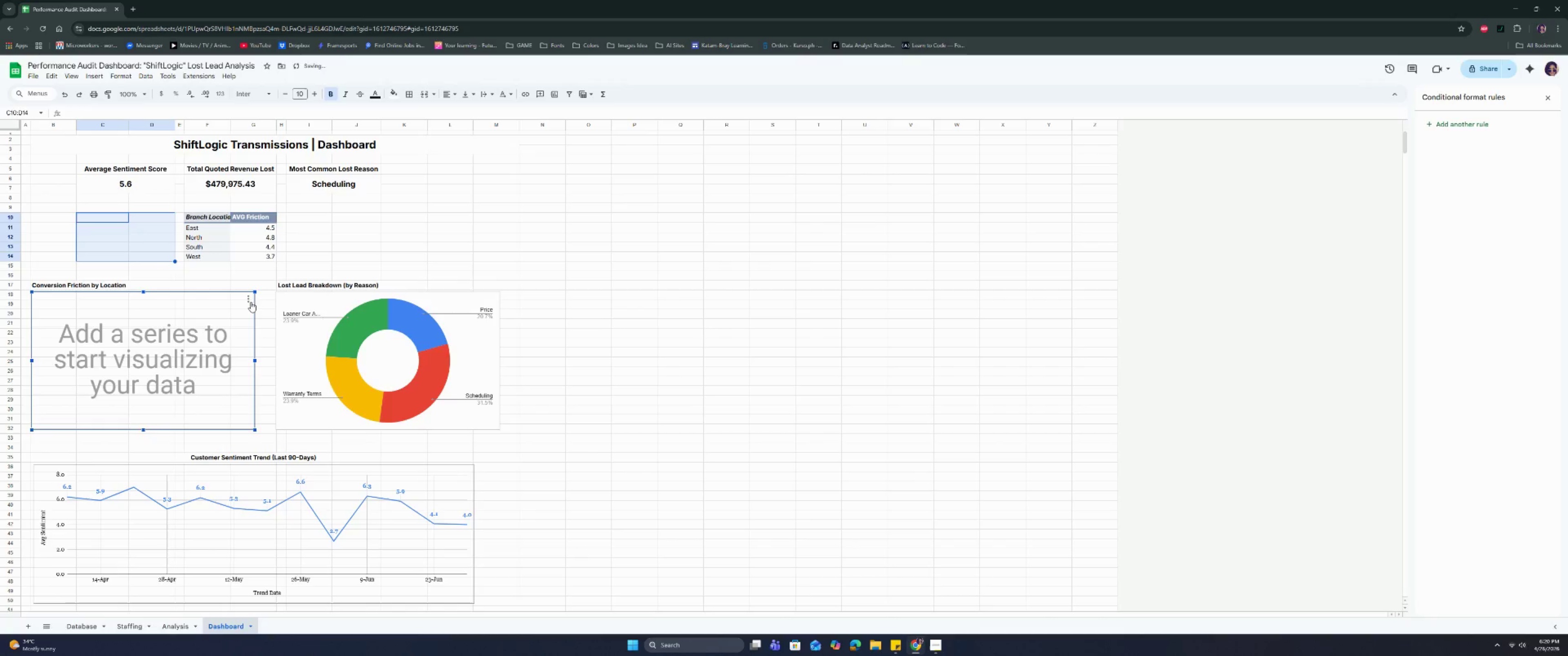 
left_click([249, 301])
 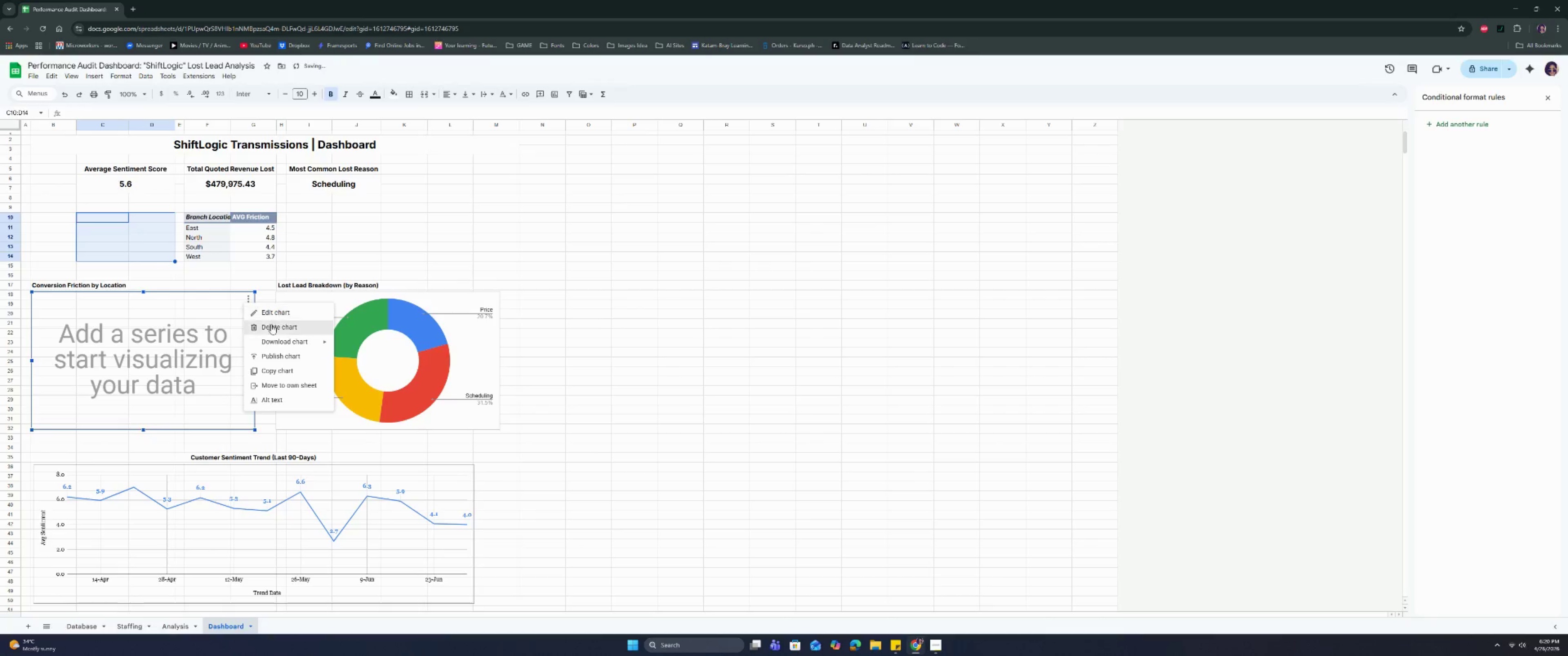 
left_click([272, 325])
 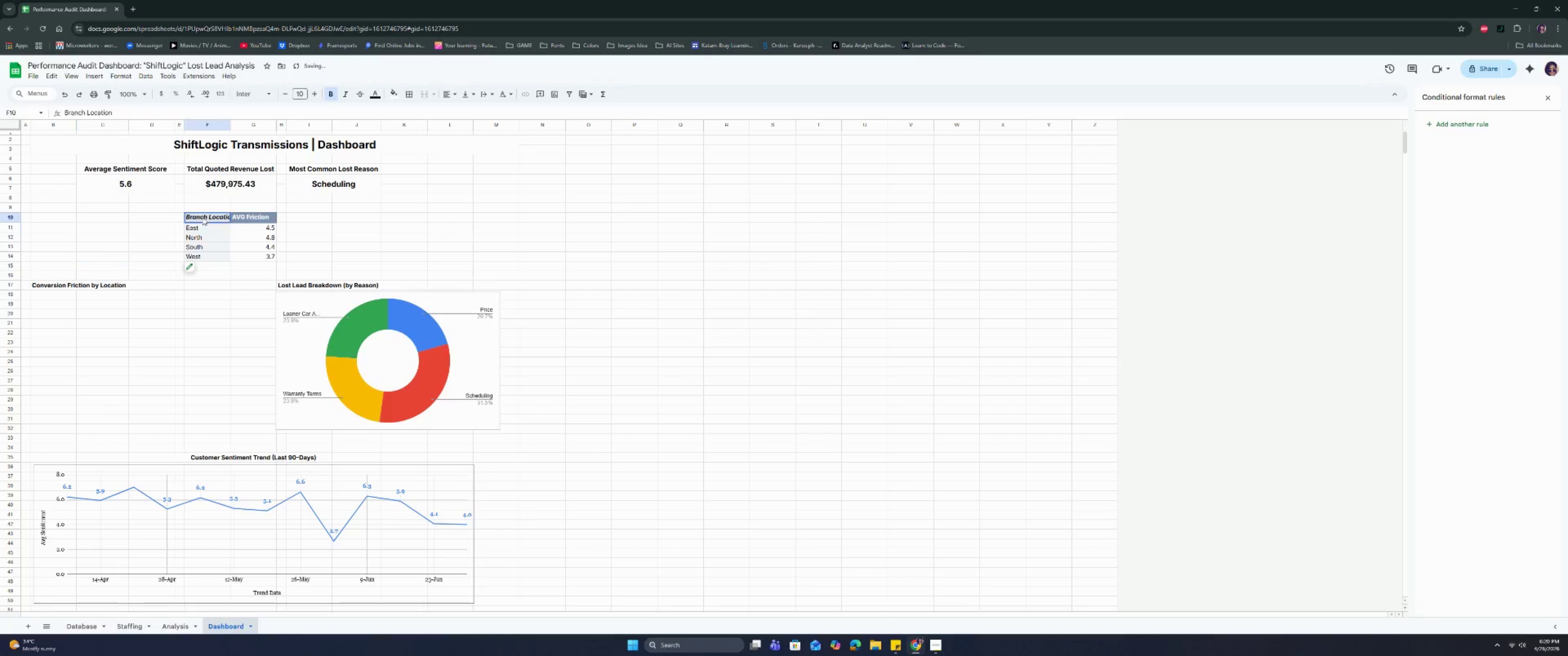 
left_click_drag(start_coordinate=[202, 217], to_coordinate=[245, 261])
 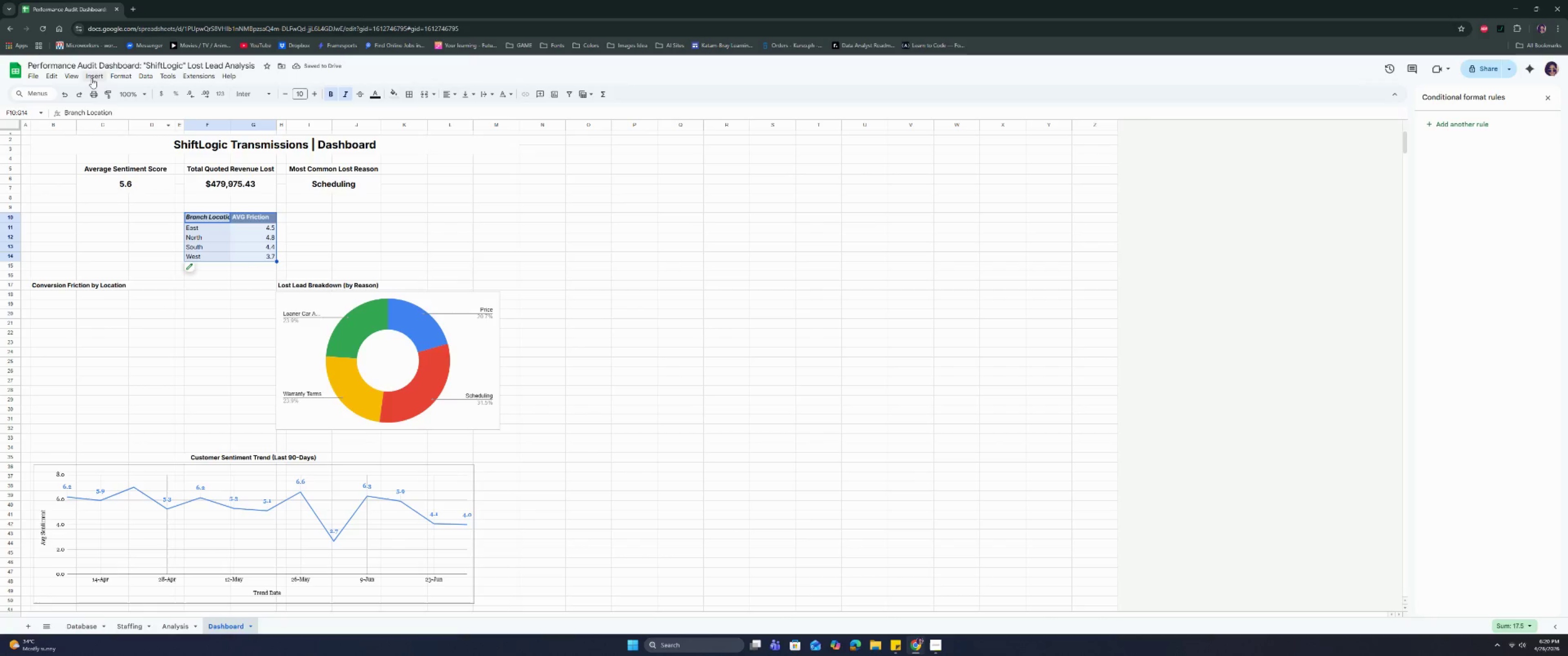 
left_click([96, 77])
 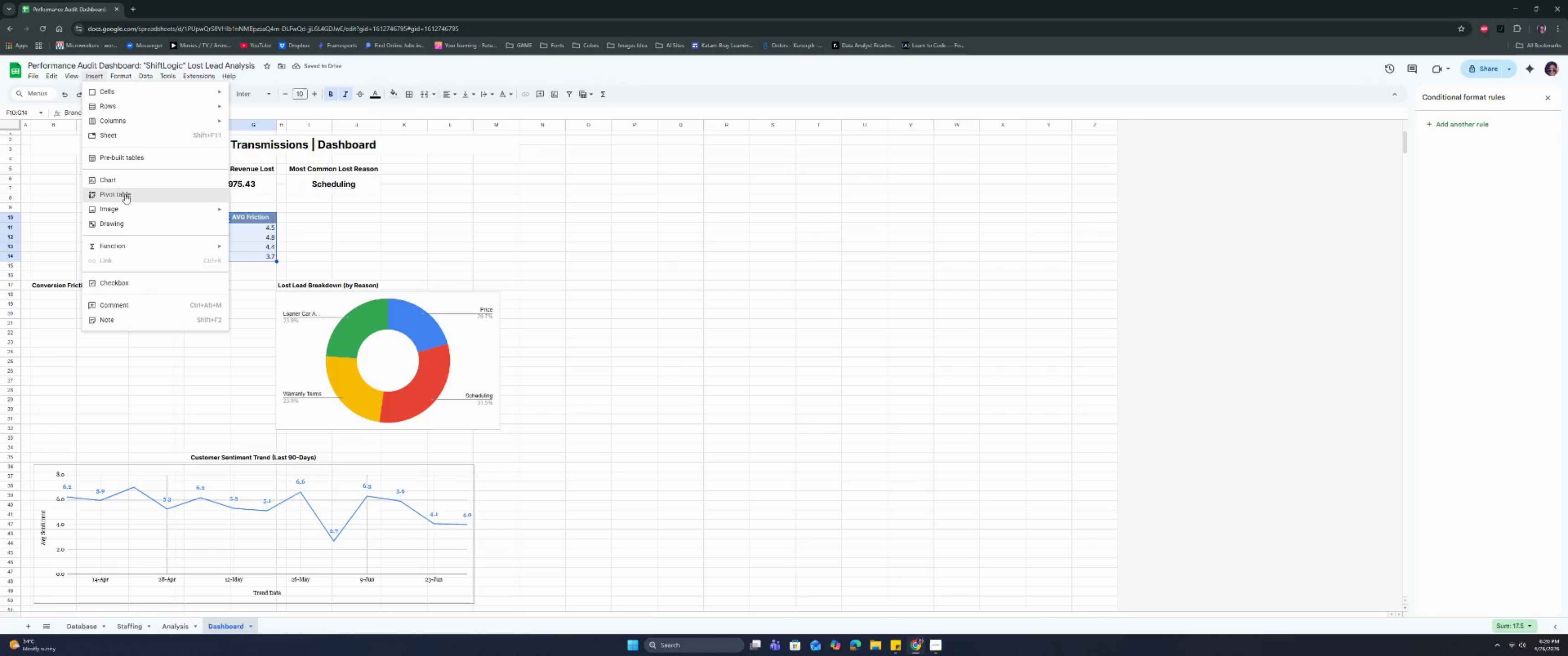 
left_click([121, 180])
 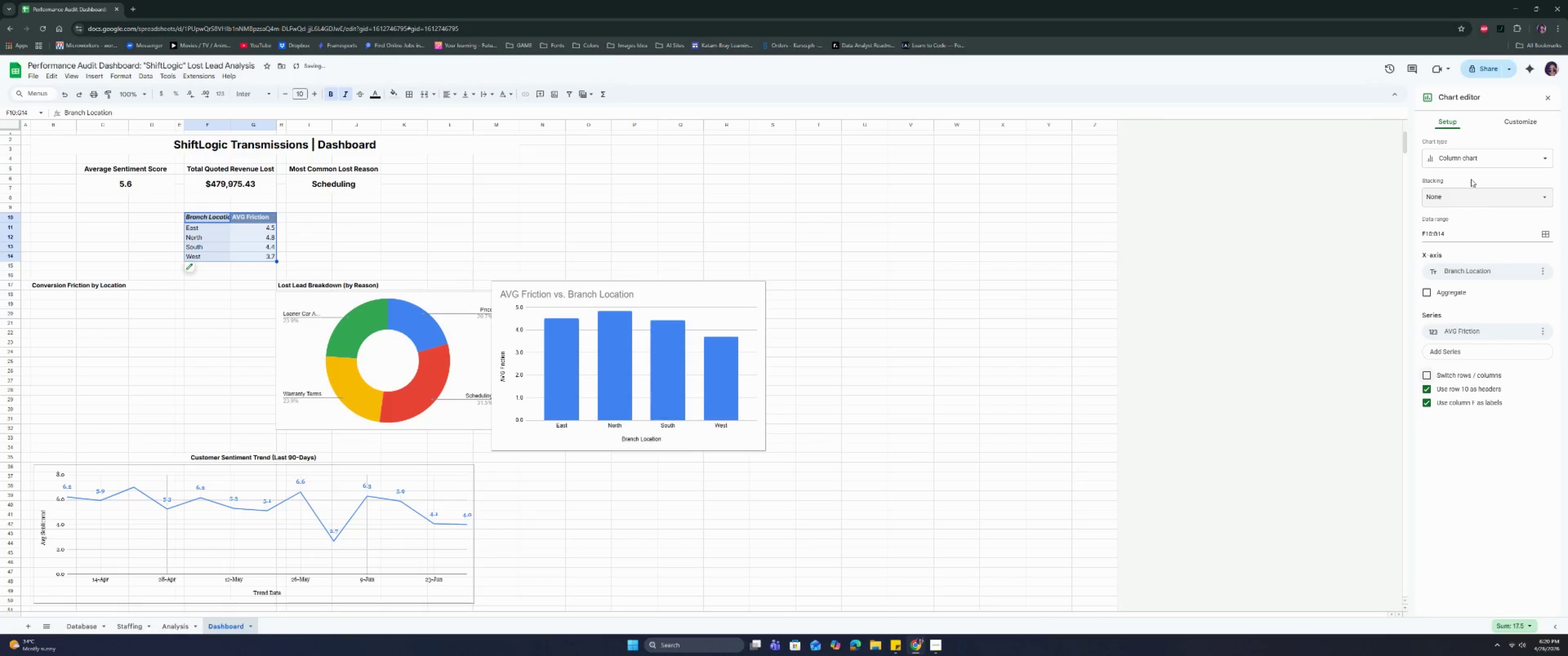 
double_click([1475, 158])
 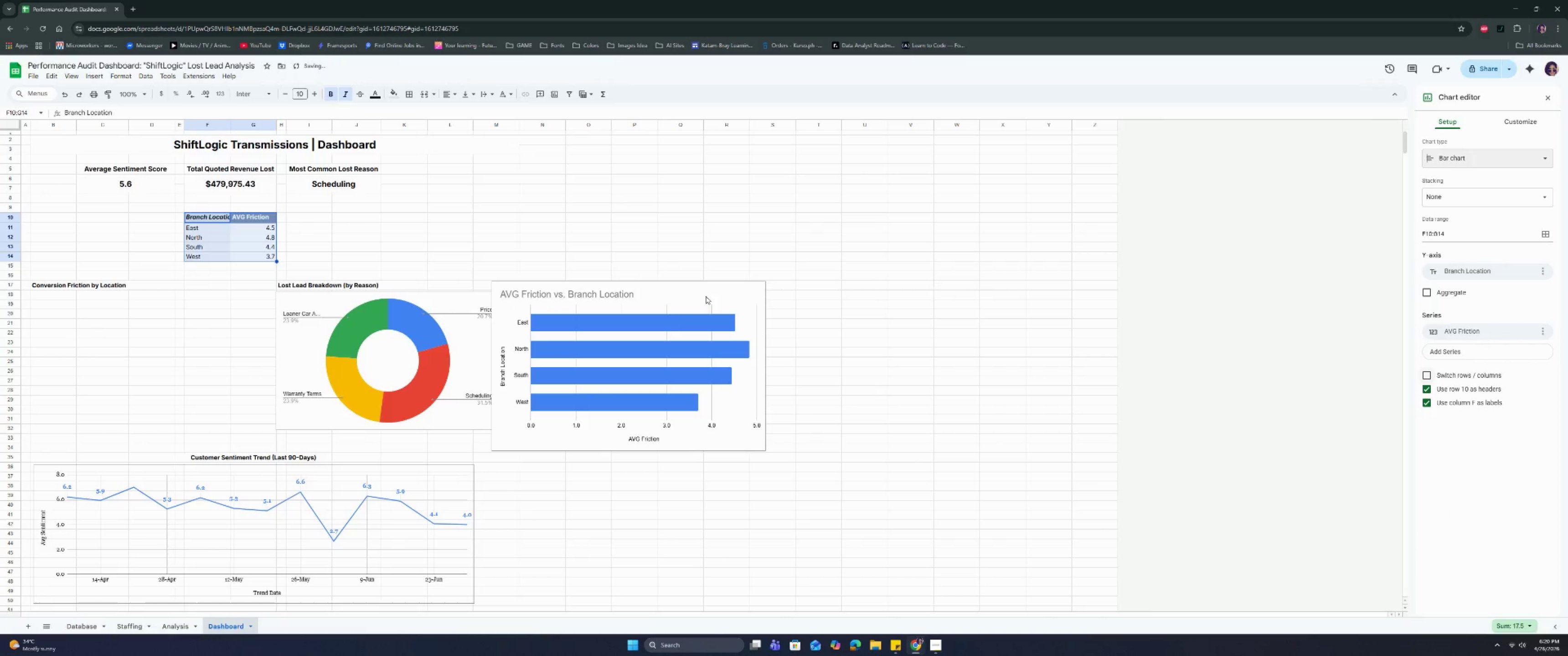 
left_click([709, 302])
 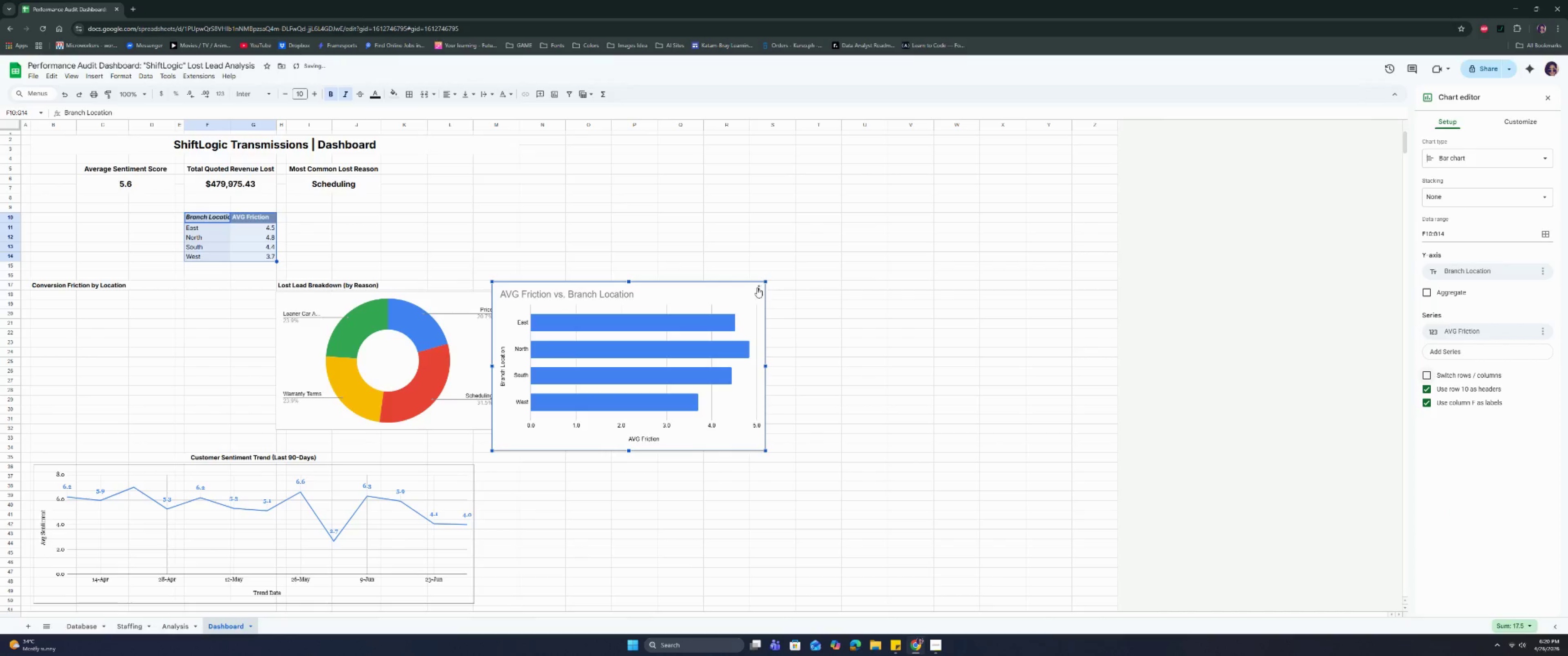 
left_click([669, 296])
 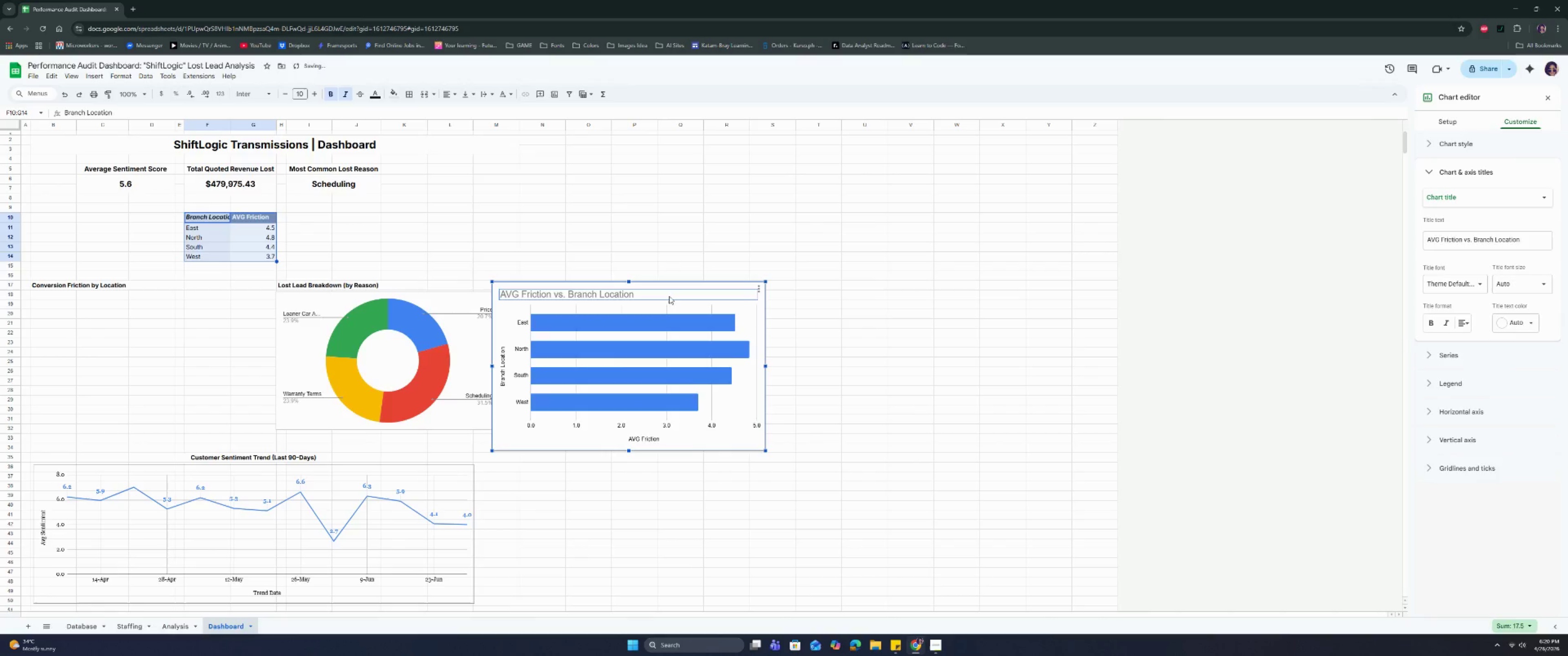 
key(Backspace)
 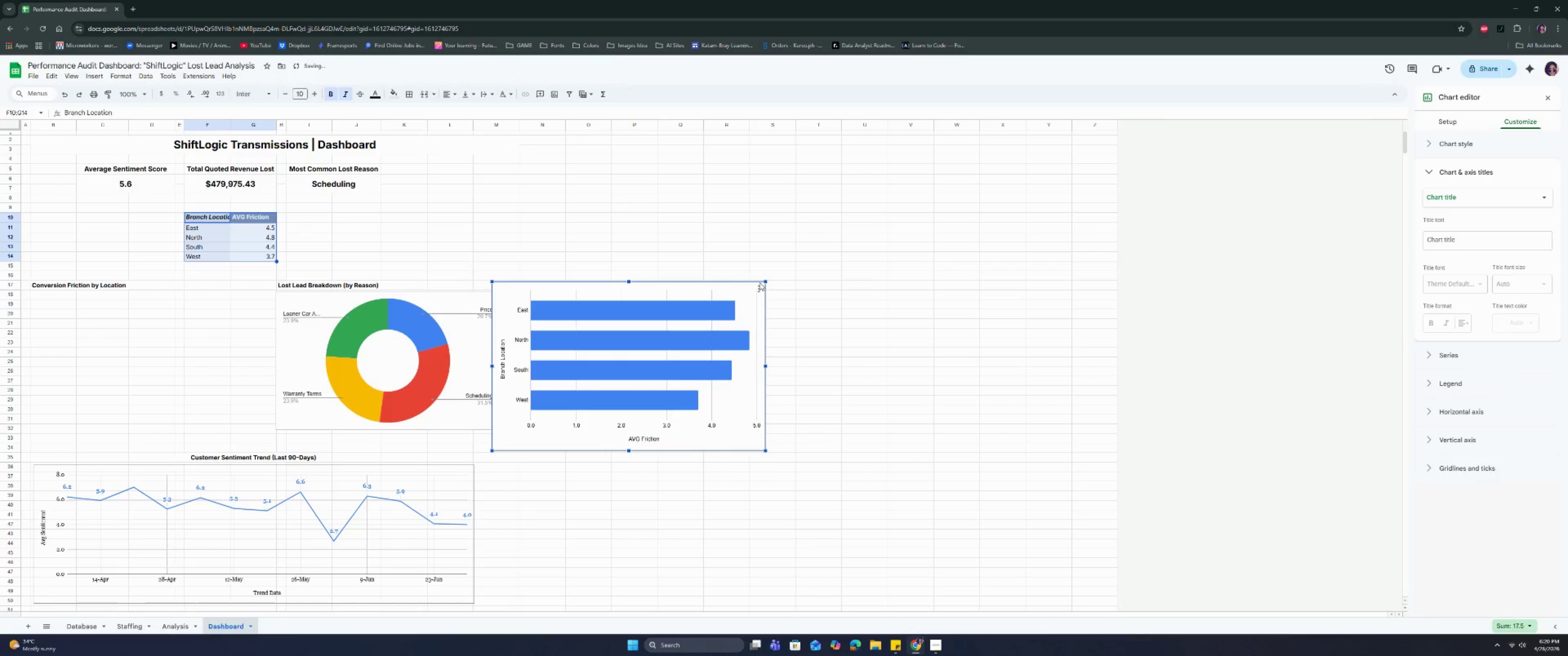 
left_click_drag(start_coordinate=[766, 283], to_coordinate=[717, 344])
 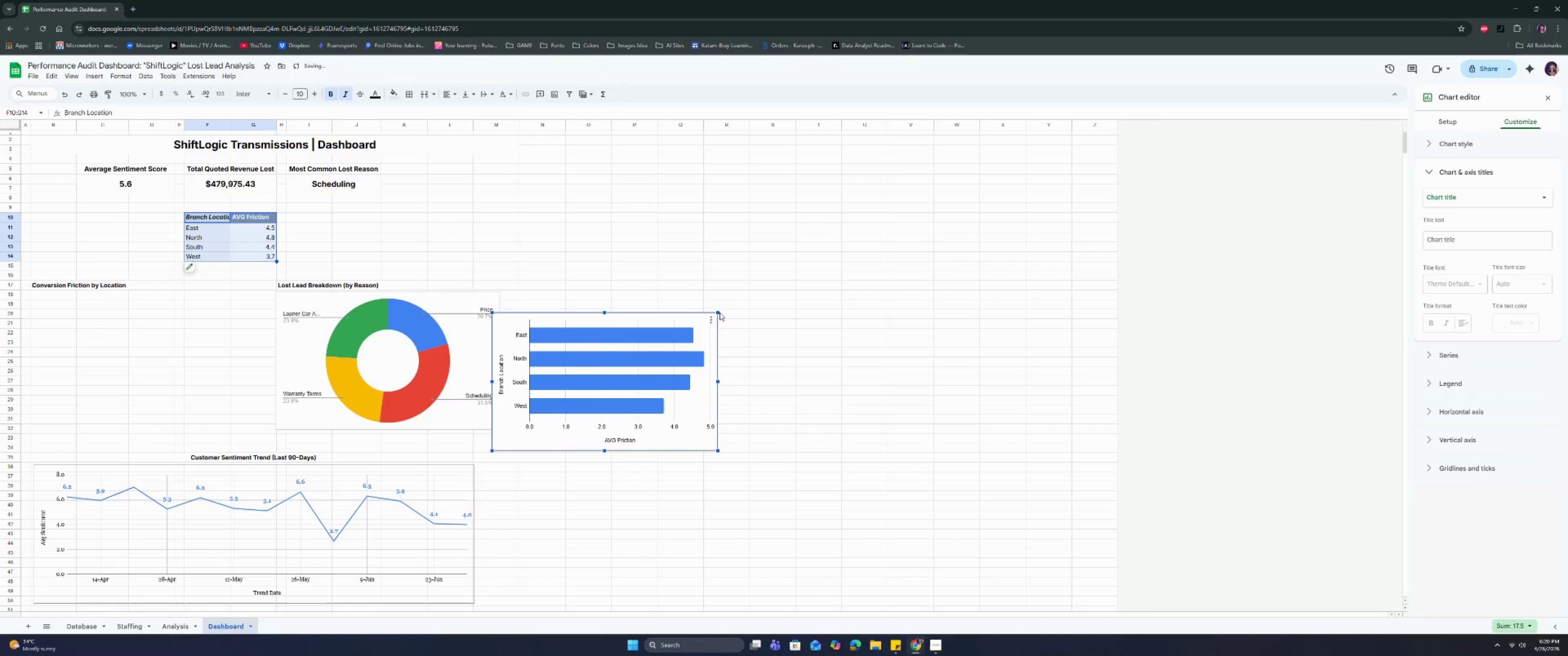 
left_click_drag(start_coordinate=[718, 312], to_coordinate=[716, 317])
 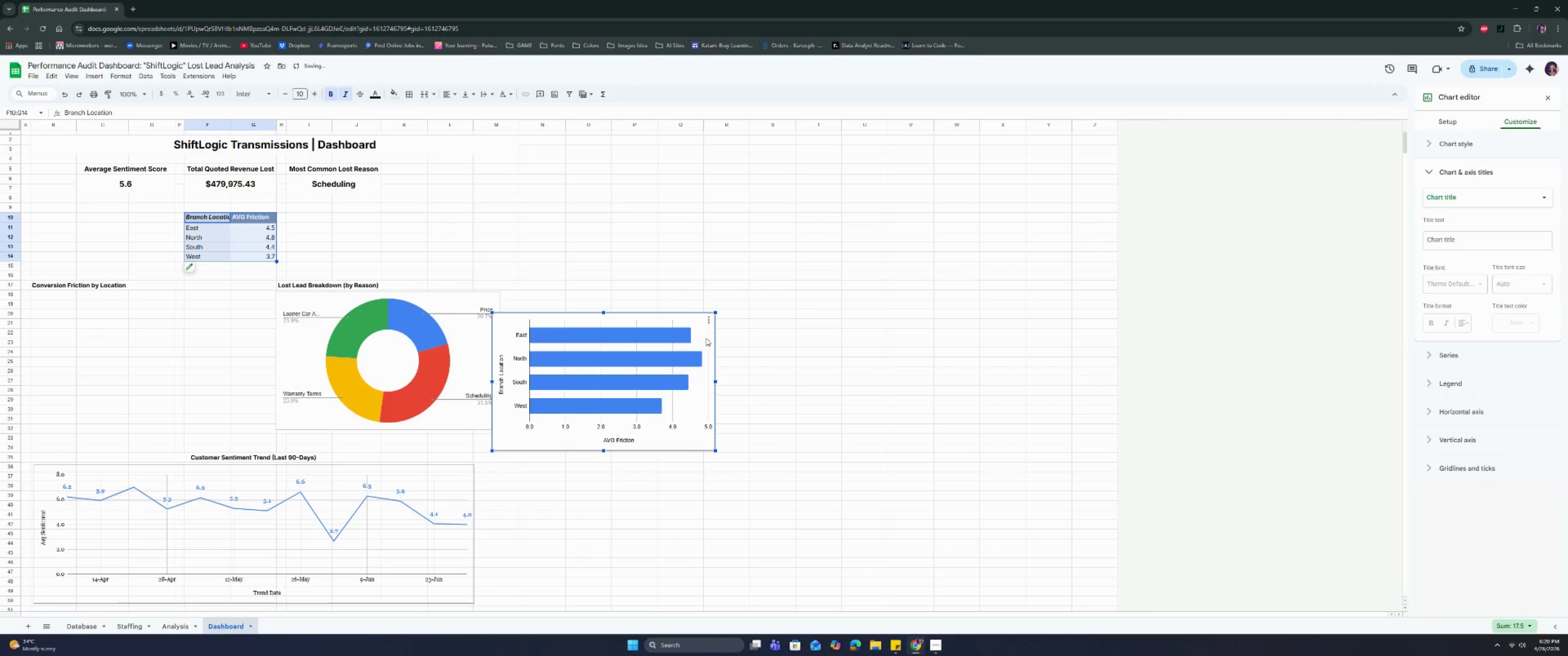 
left_click([706, 338])
 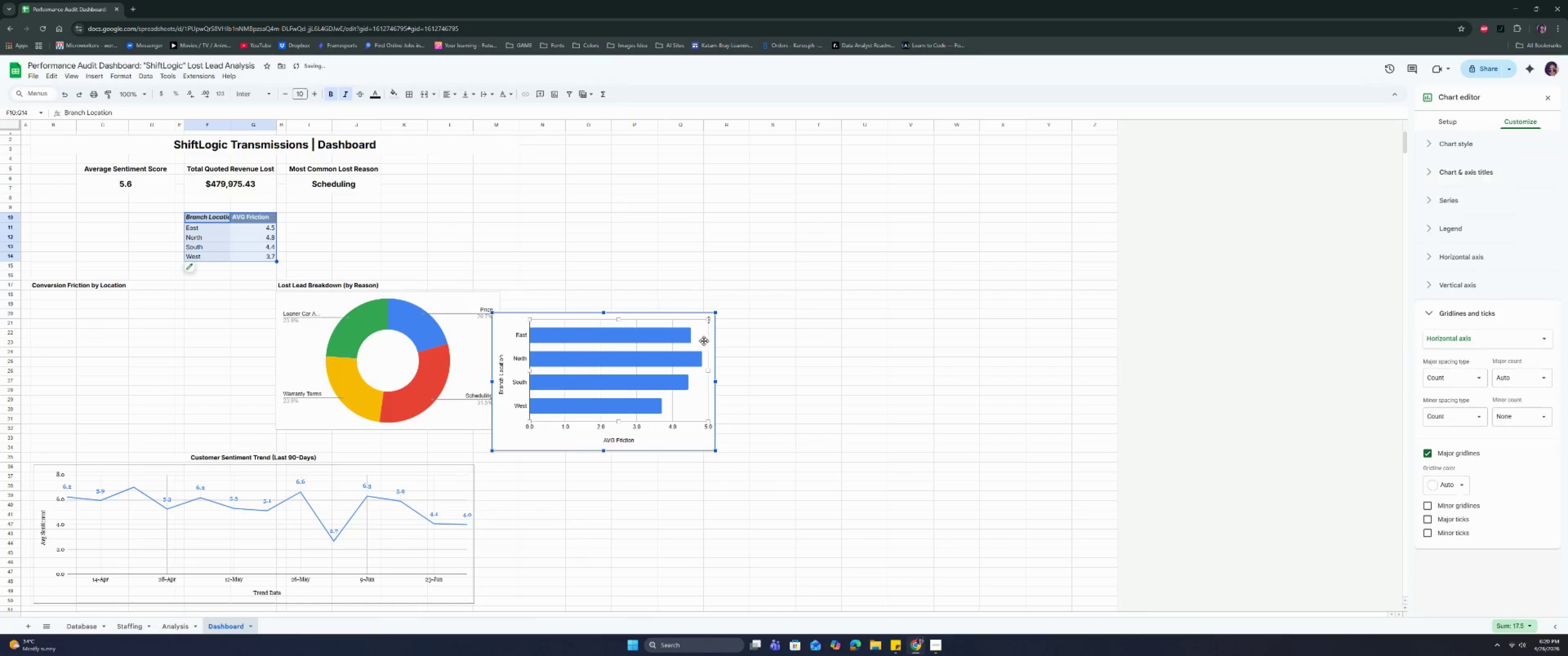 
left_click([701, 340])
 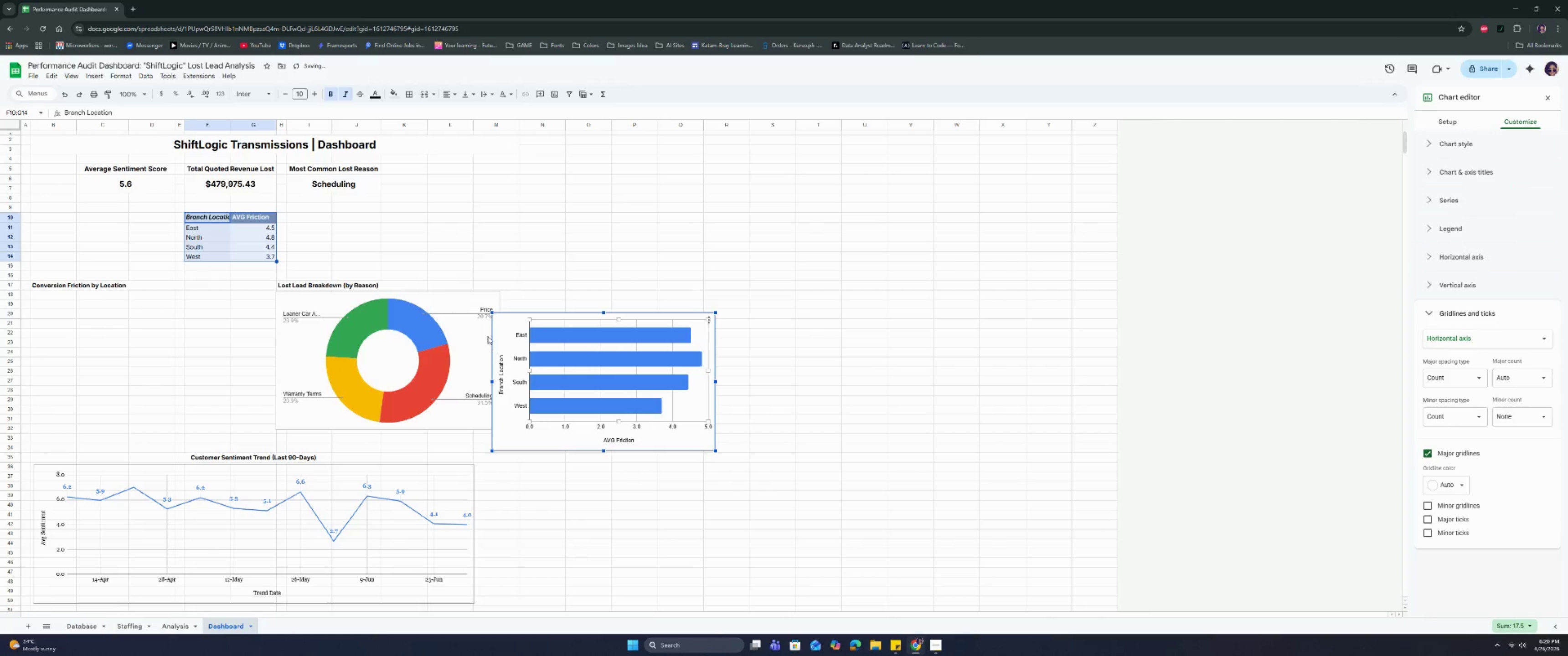 
left_click([509, 329])
 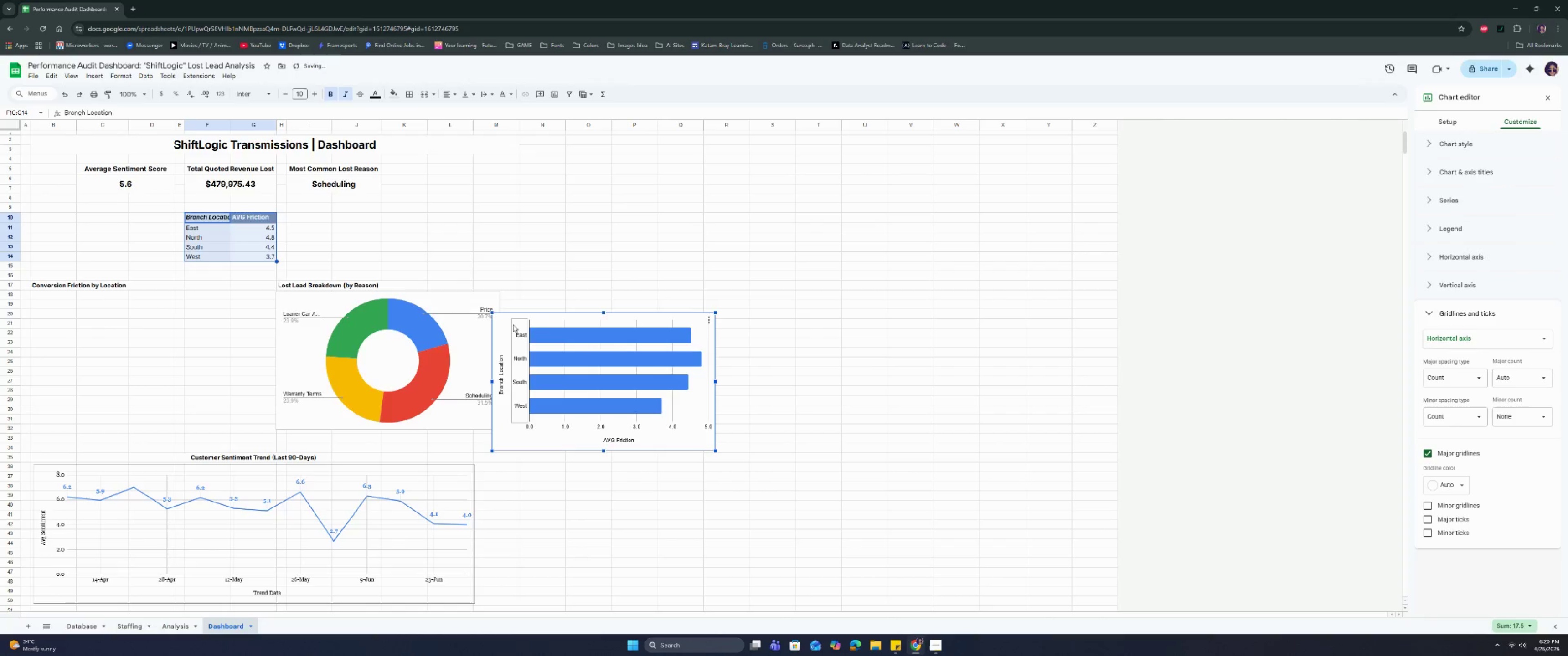 
left_click_drag(start_coordinate=[513, 324], to_coordinate=[49, 305])
 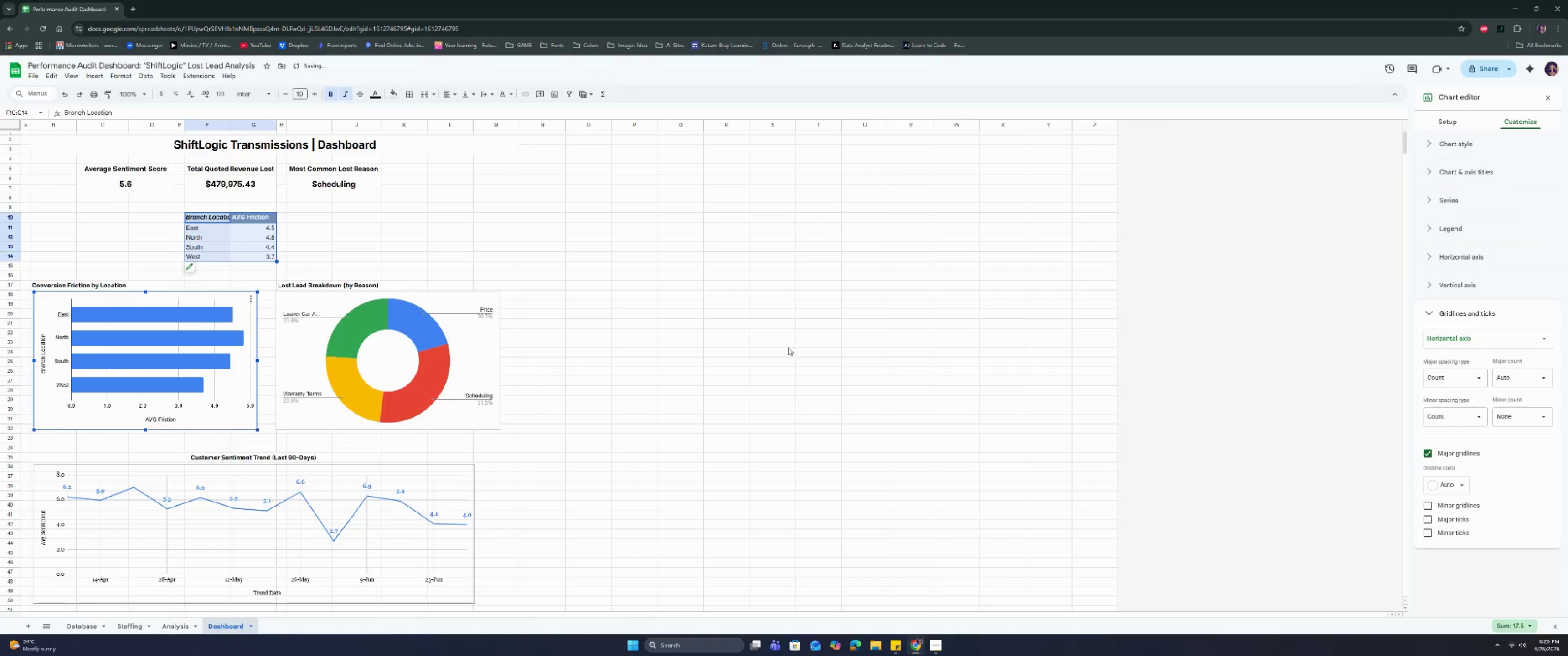 
left_click([788, 347])
 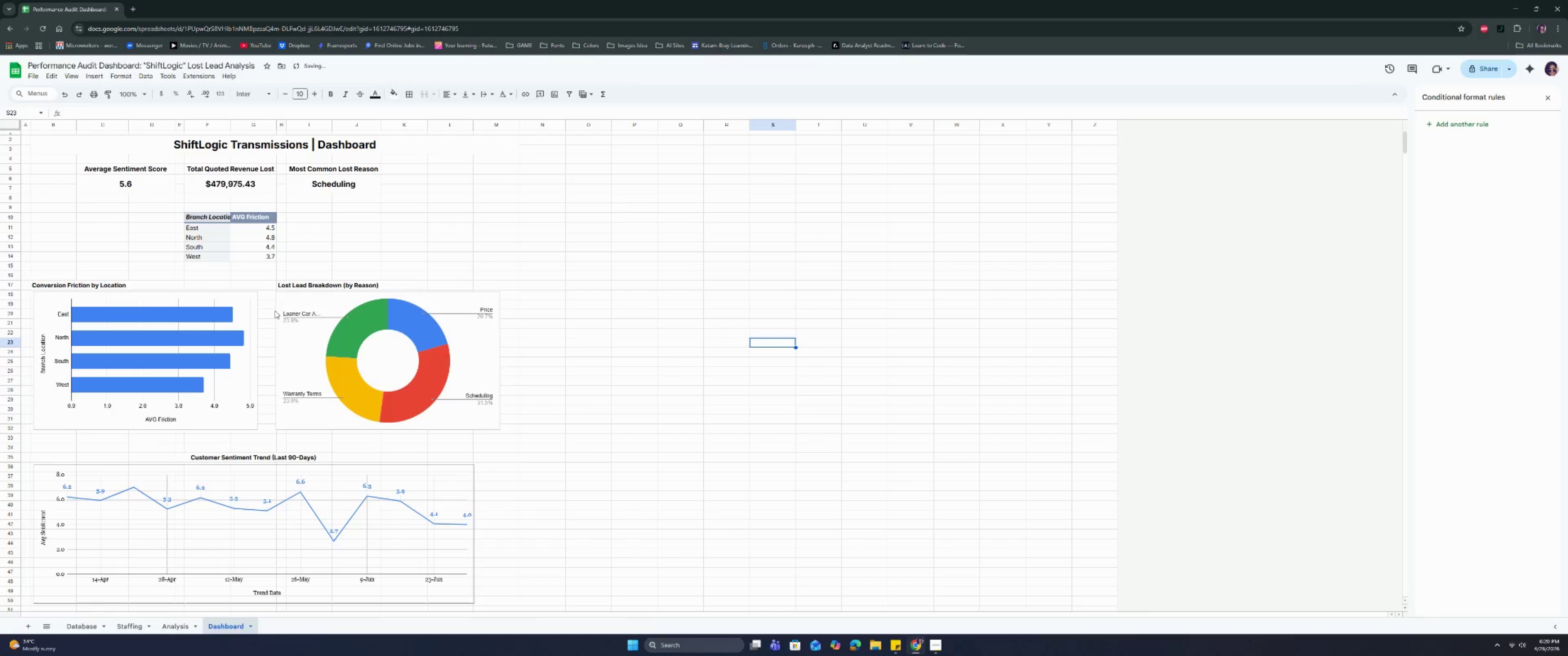 
left_click([260, 311])
 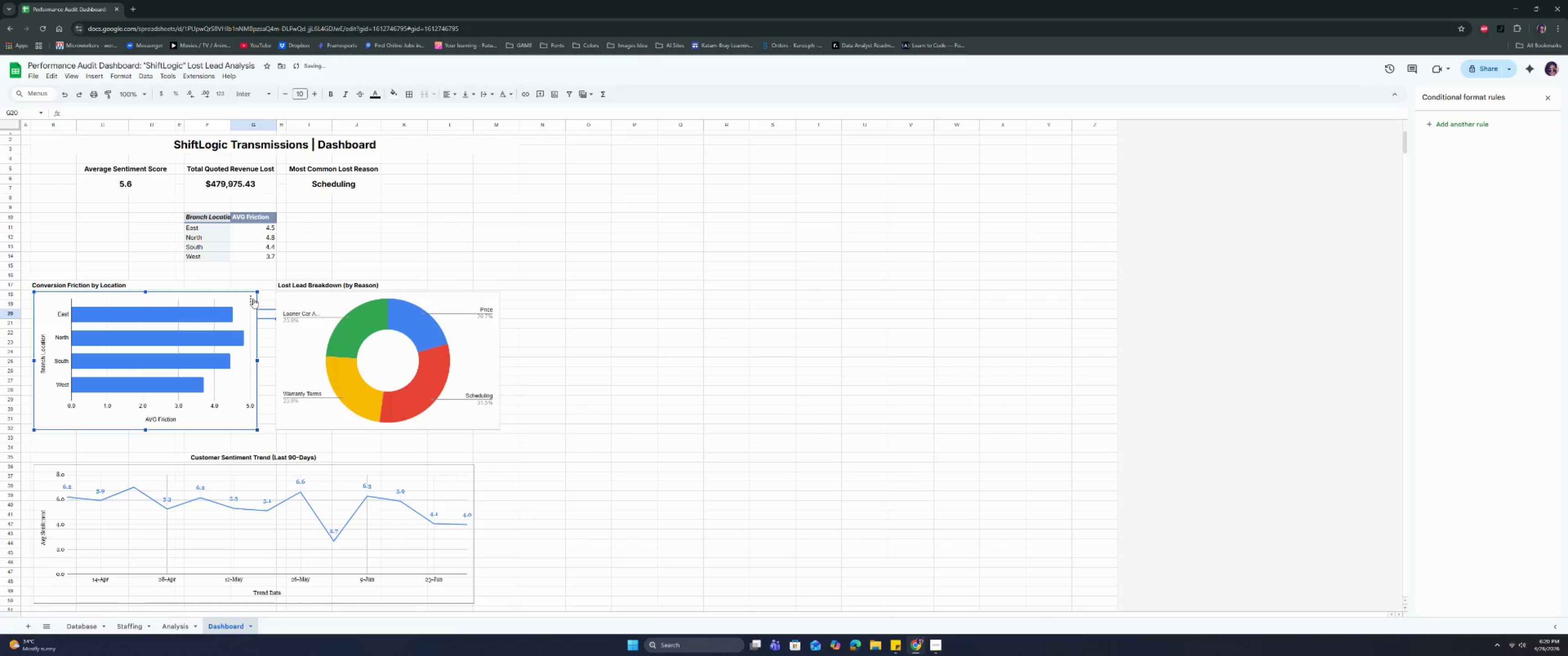 
triple_click([253, 298])
 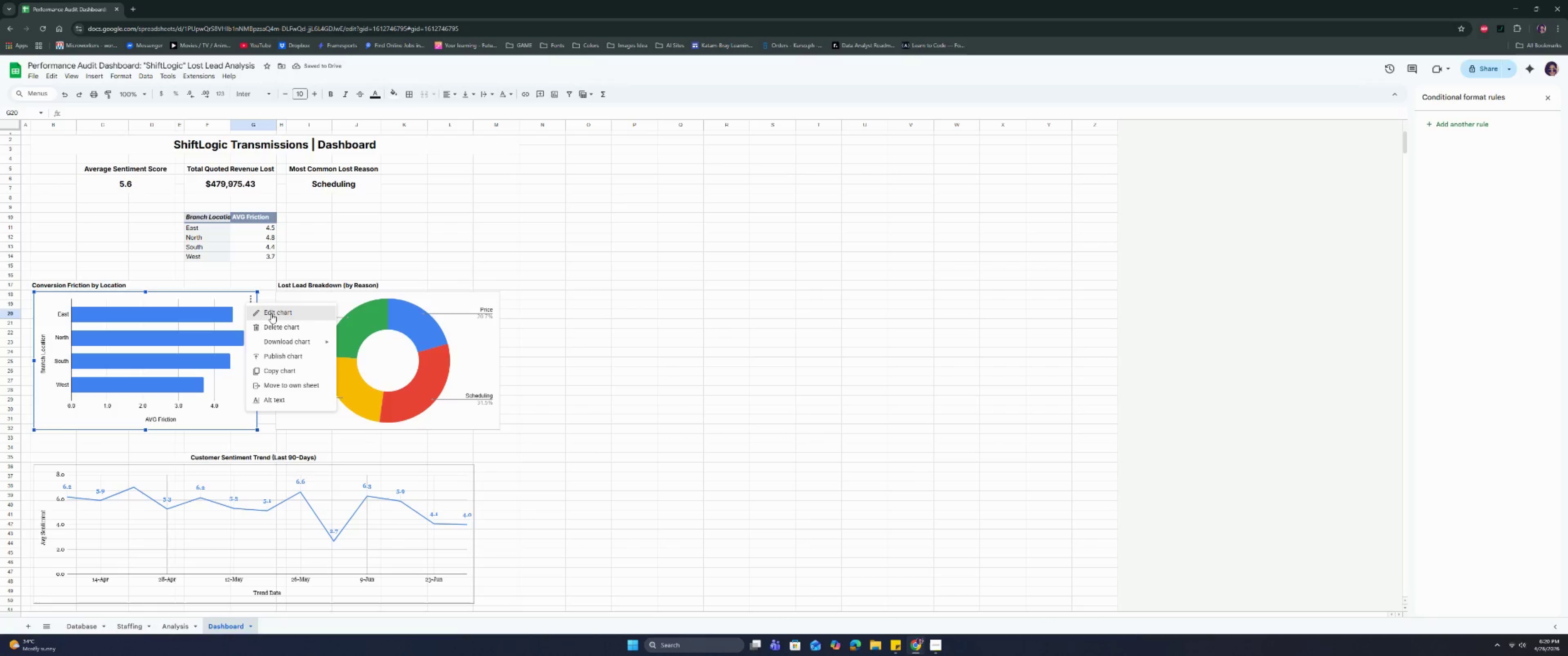 
triple_click([271, 313])
 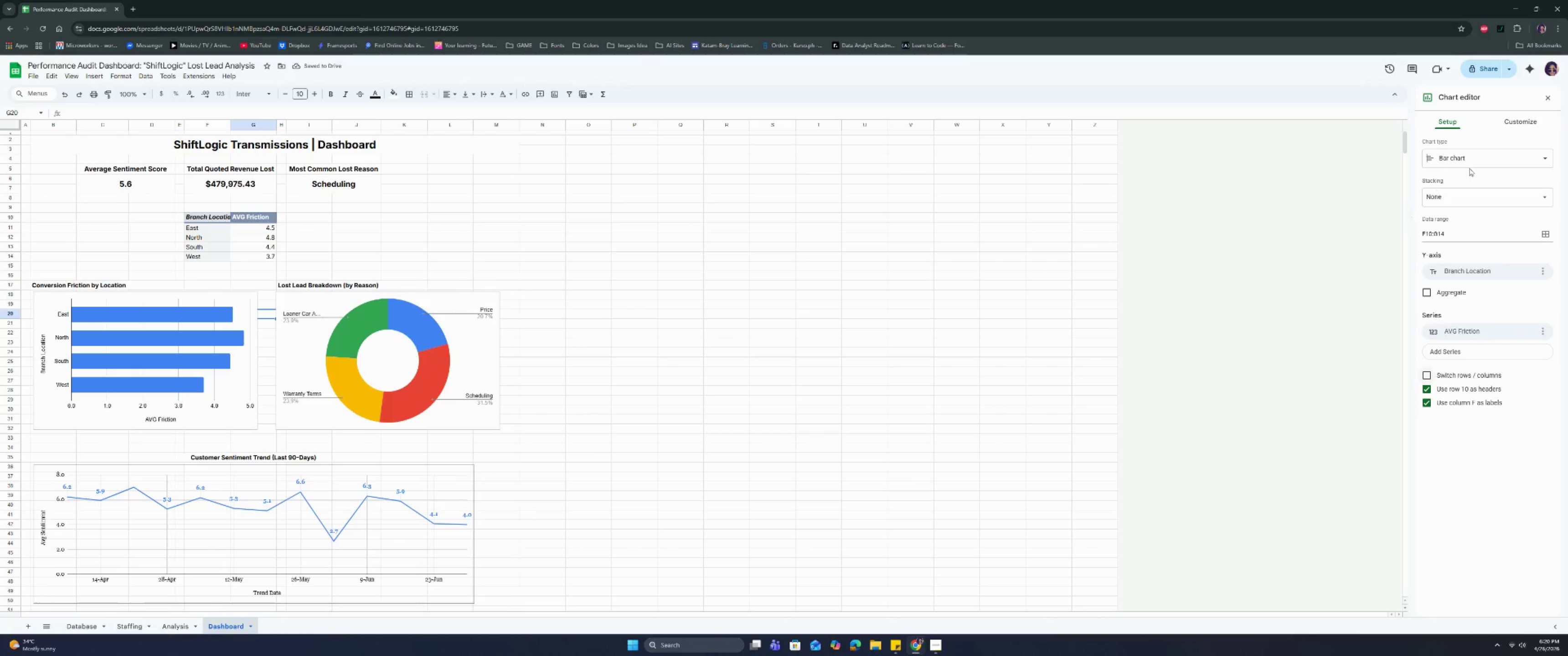 
left_click([1520, 119])
 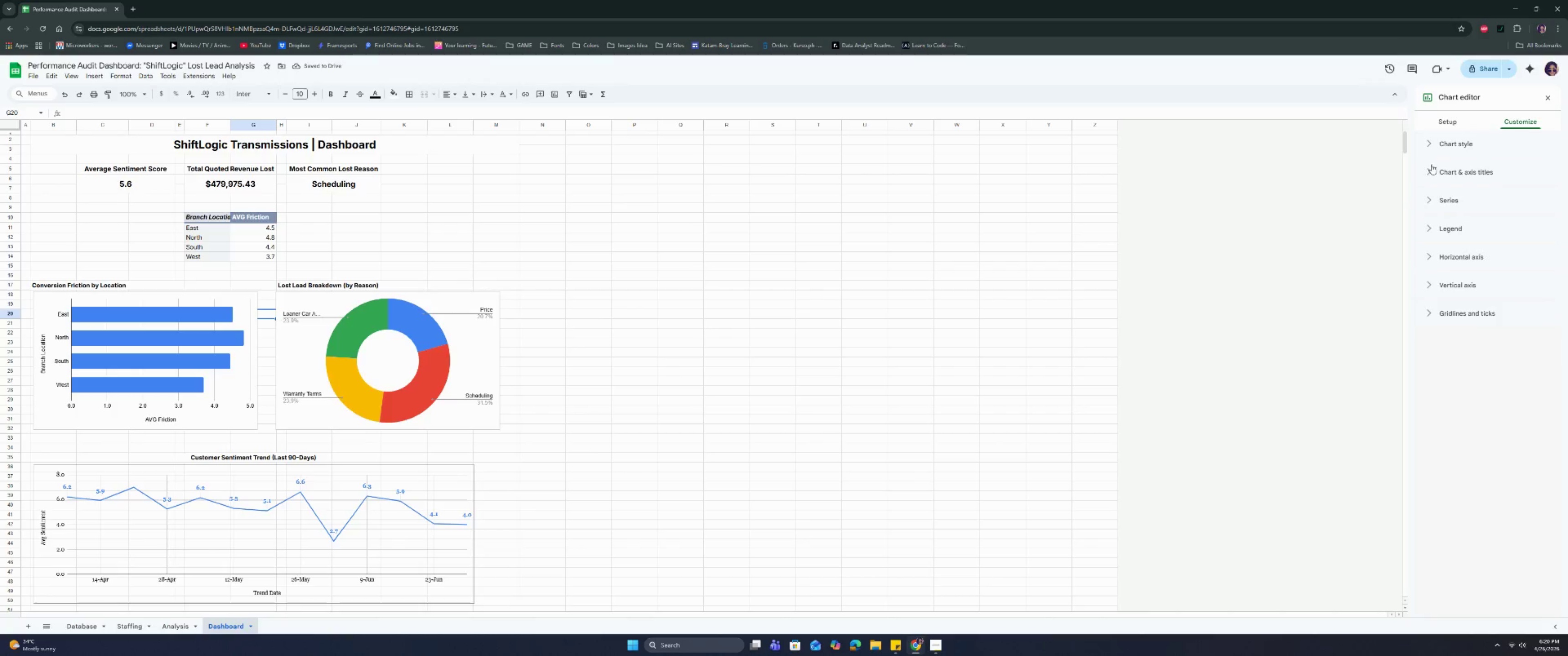 
left_click([1434, 144])
 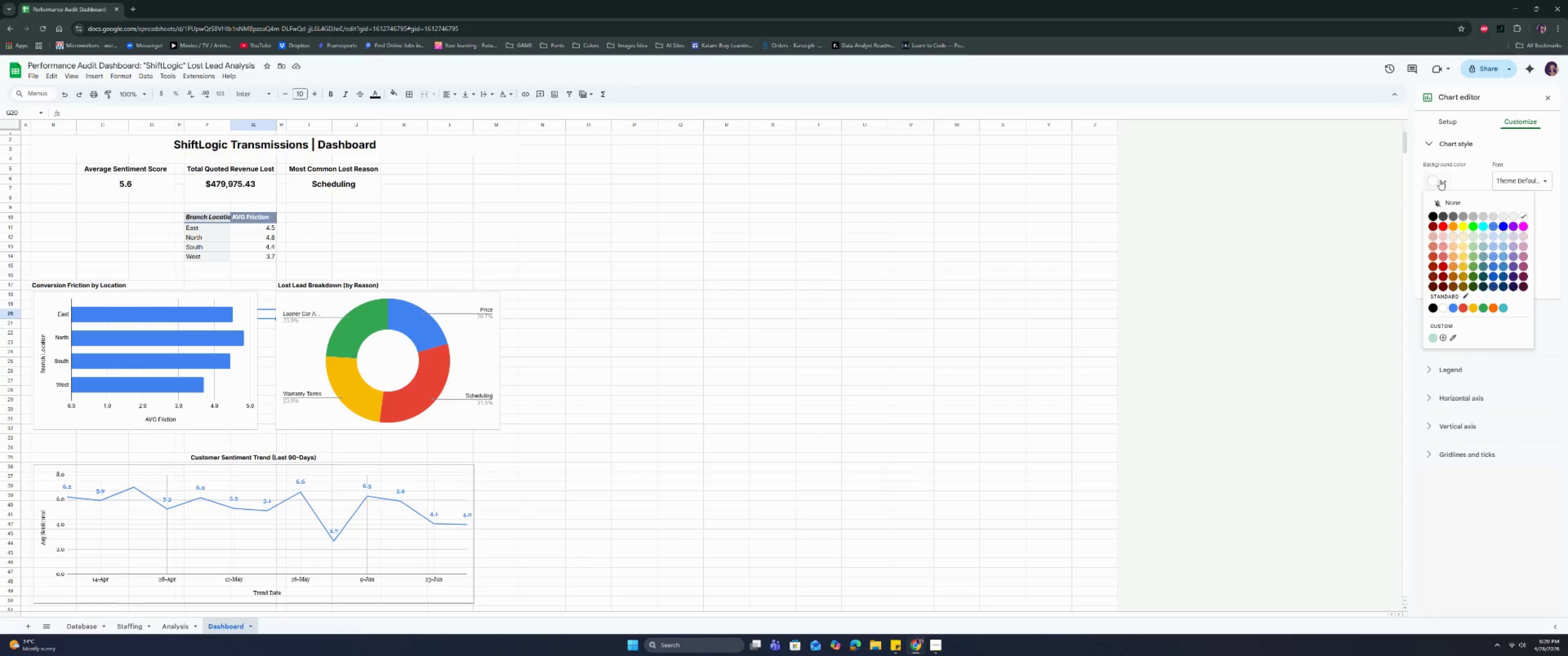 
double_click([1445, 204])
 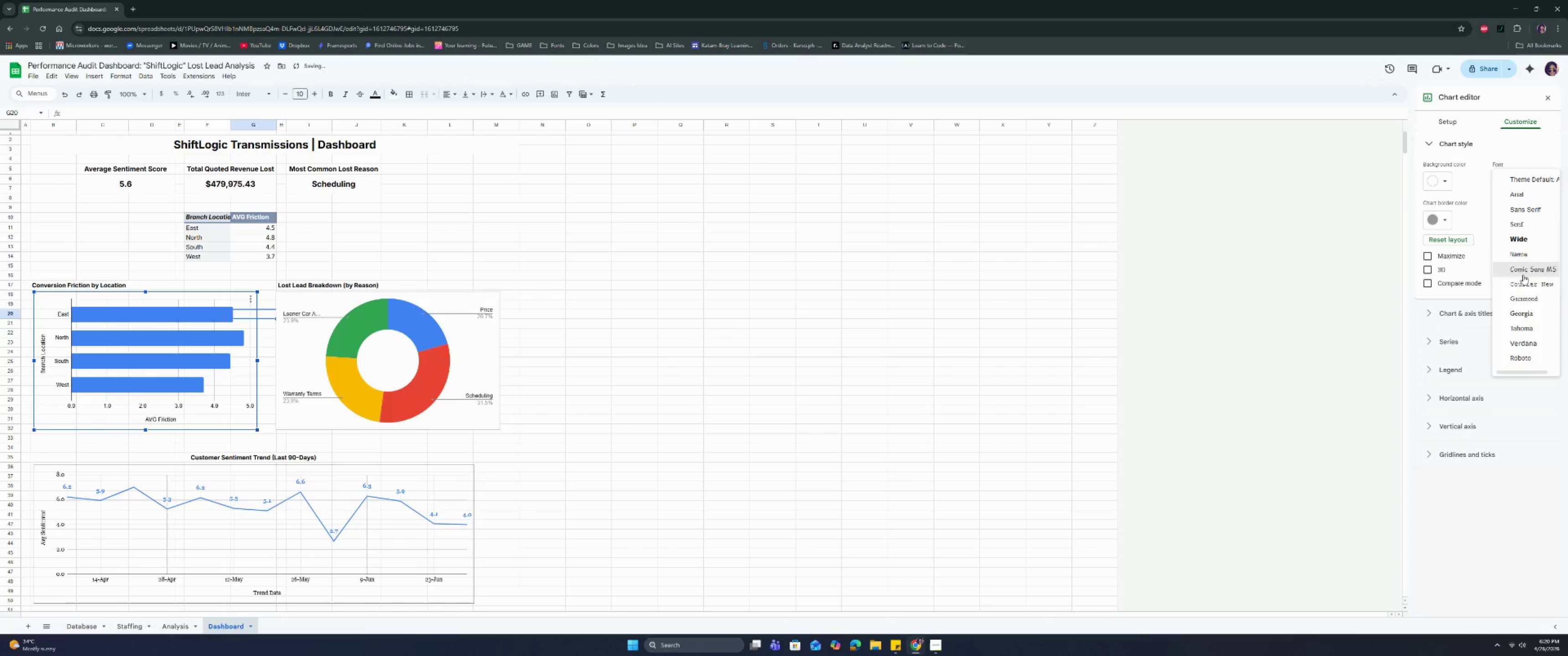 
left_click([1521, 312])
 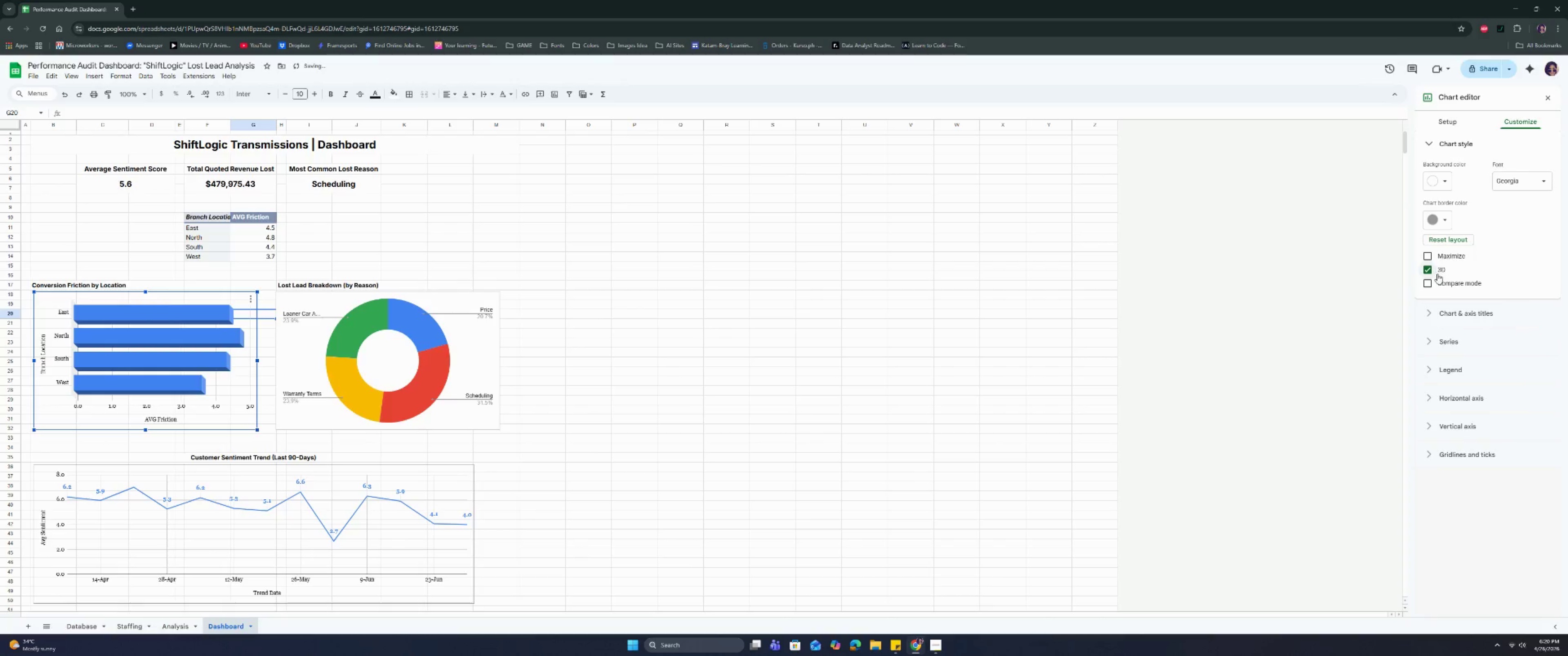 
double_click([1449, 306])
 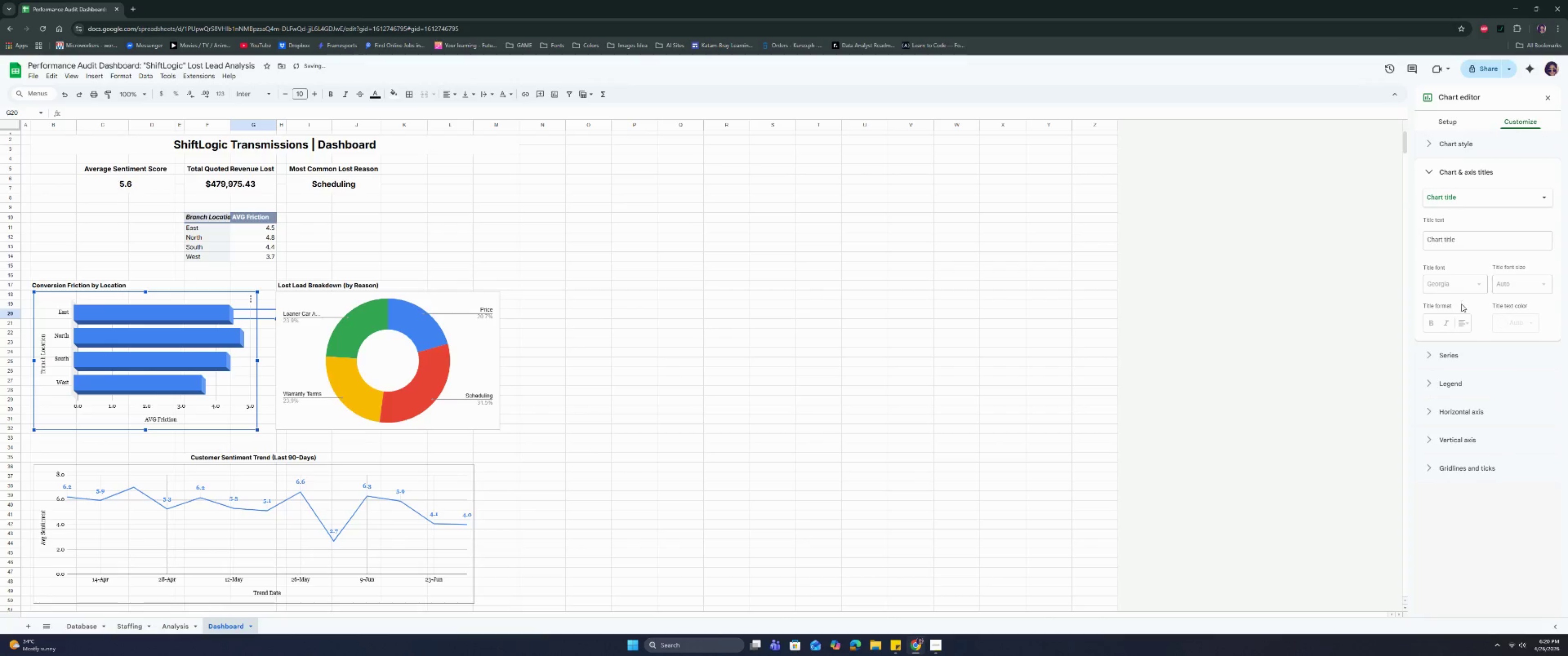 
left_click([1448, 351])
 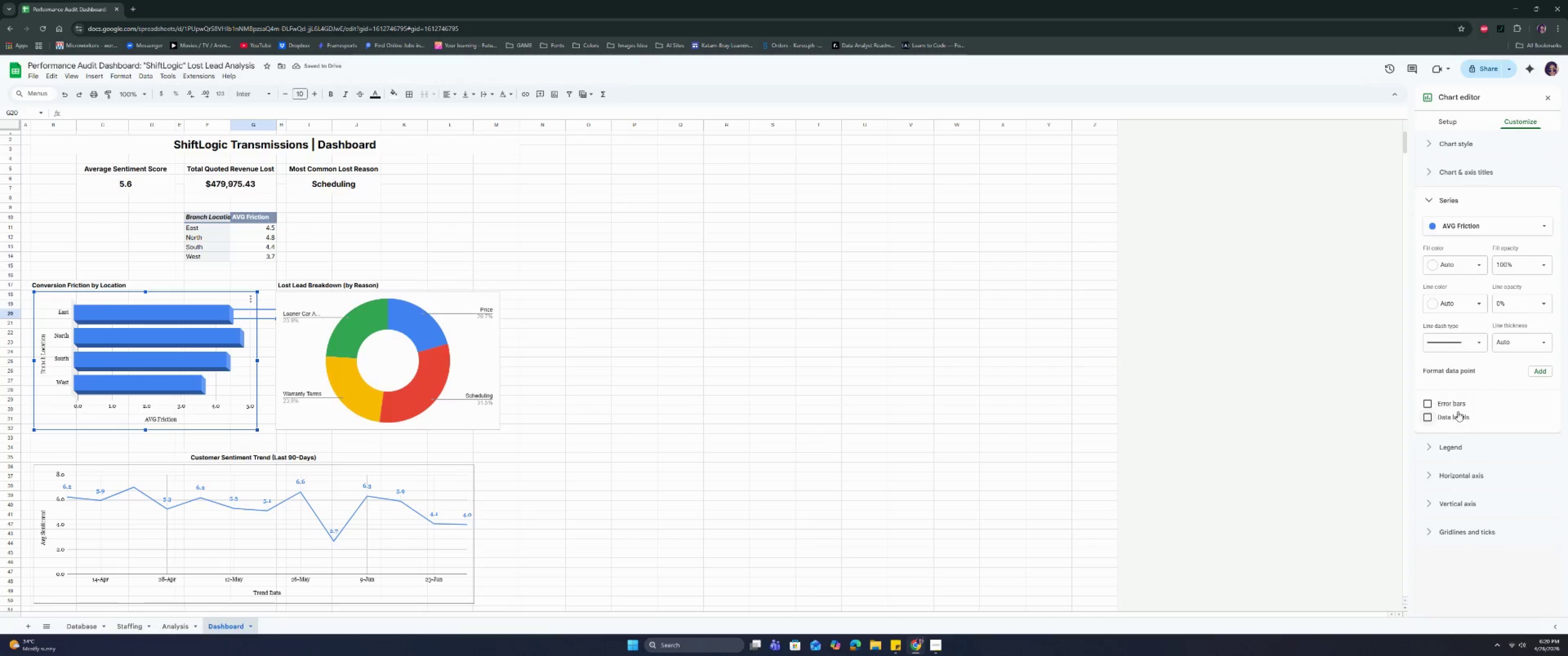 
left_click([1460, 417])
 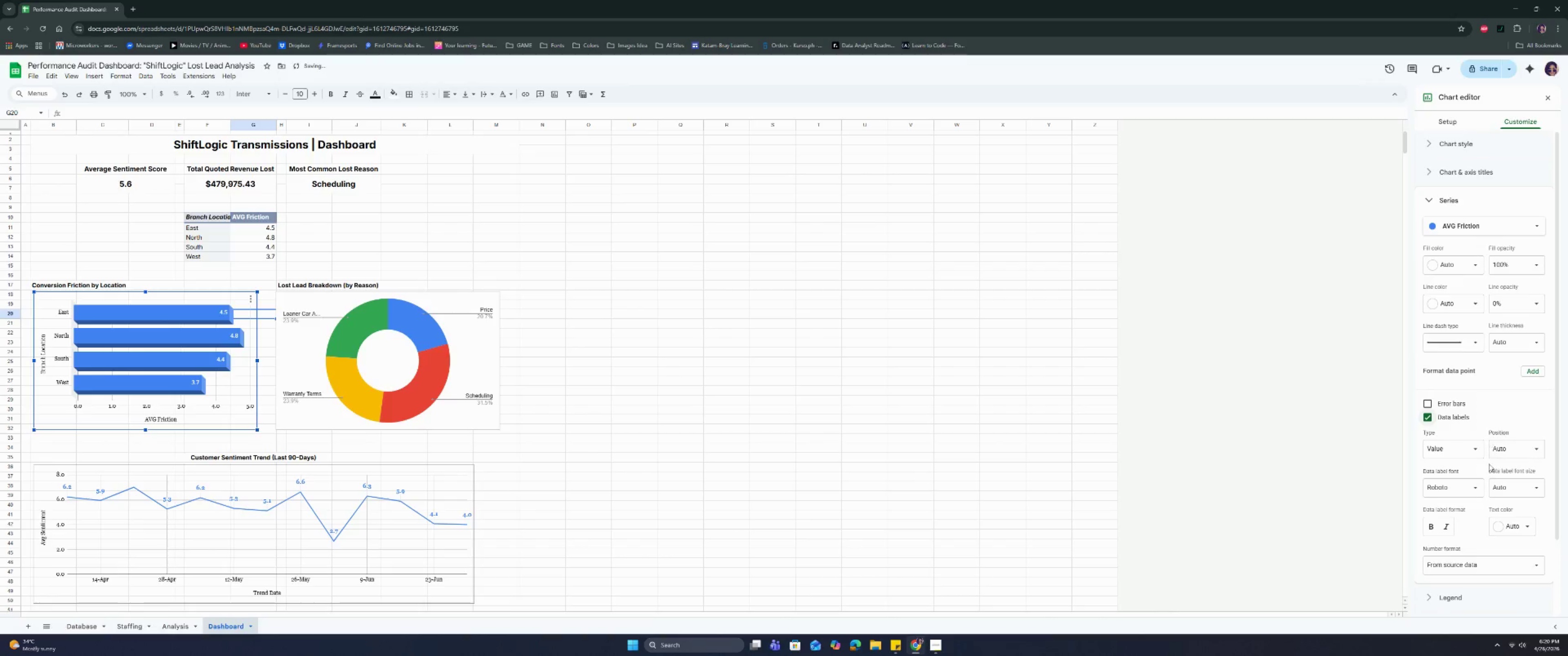 
left_click([1459, 481])
 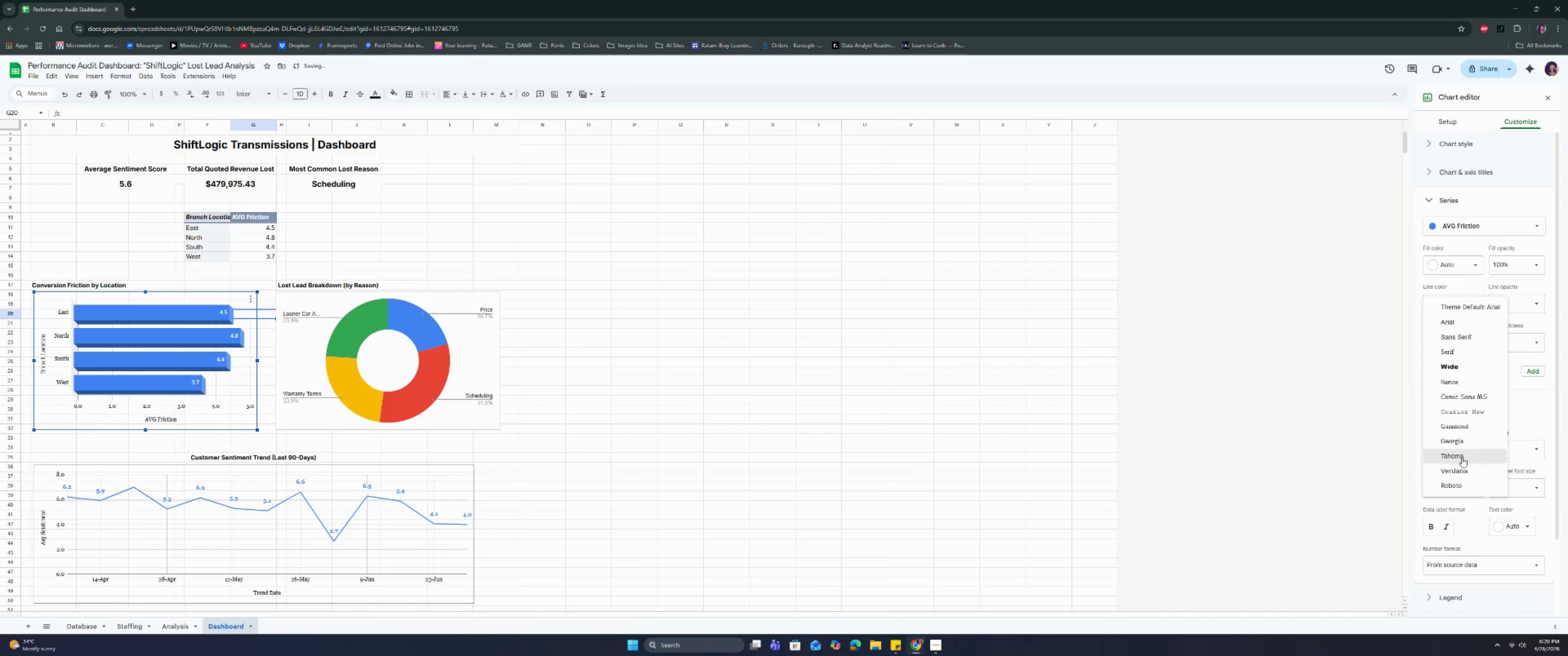 
left_click([1464, 441])
 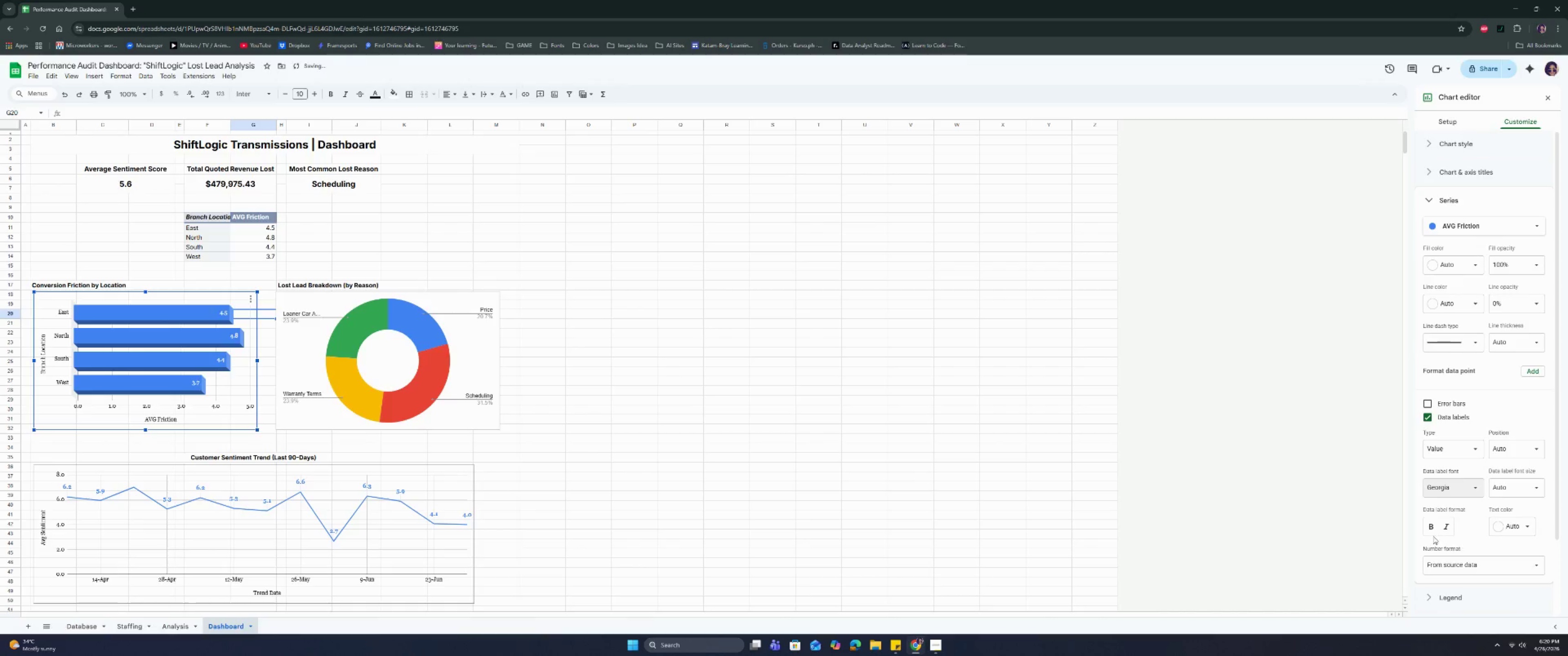 
left_click([1431, 528])
 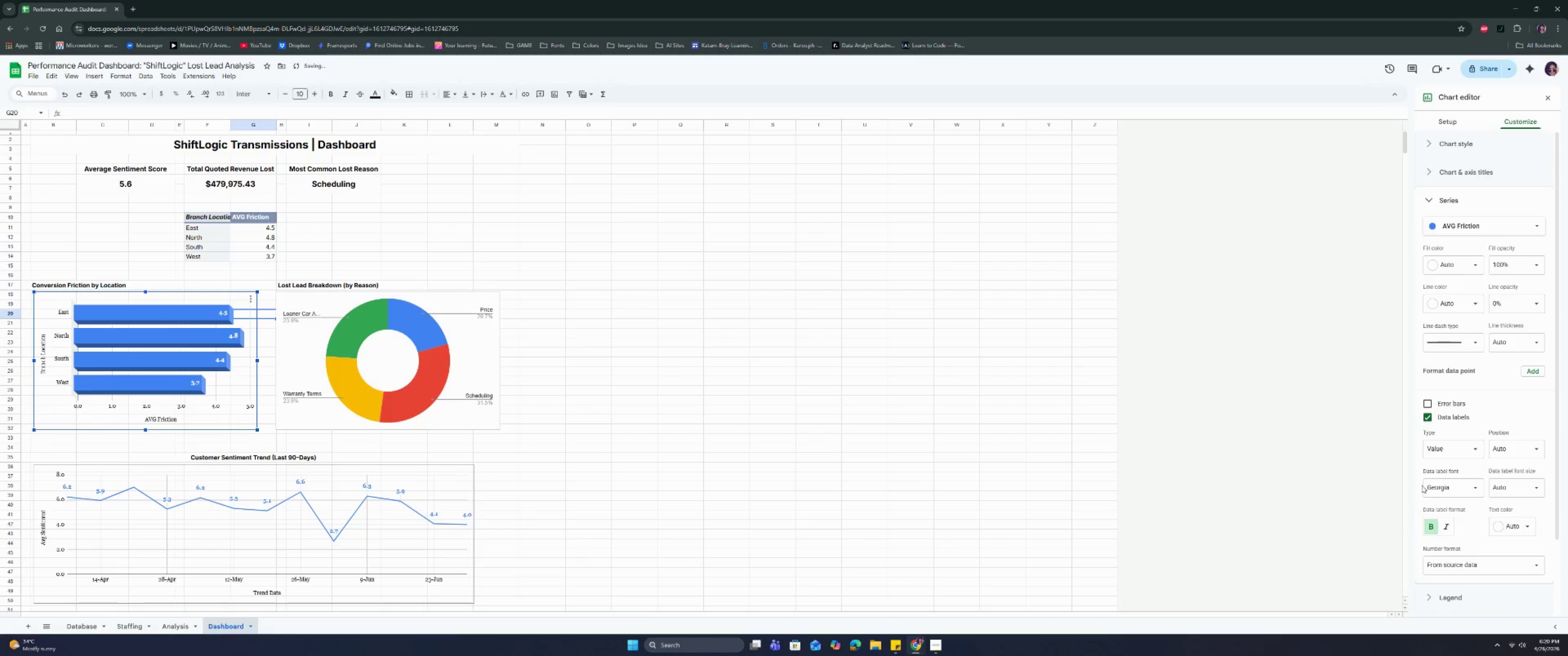 
scroll: coordinate [1435, 464], scroll_direction: down, amount: 4.0
 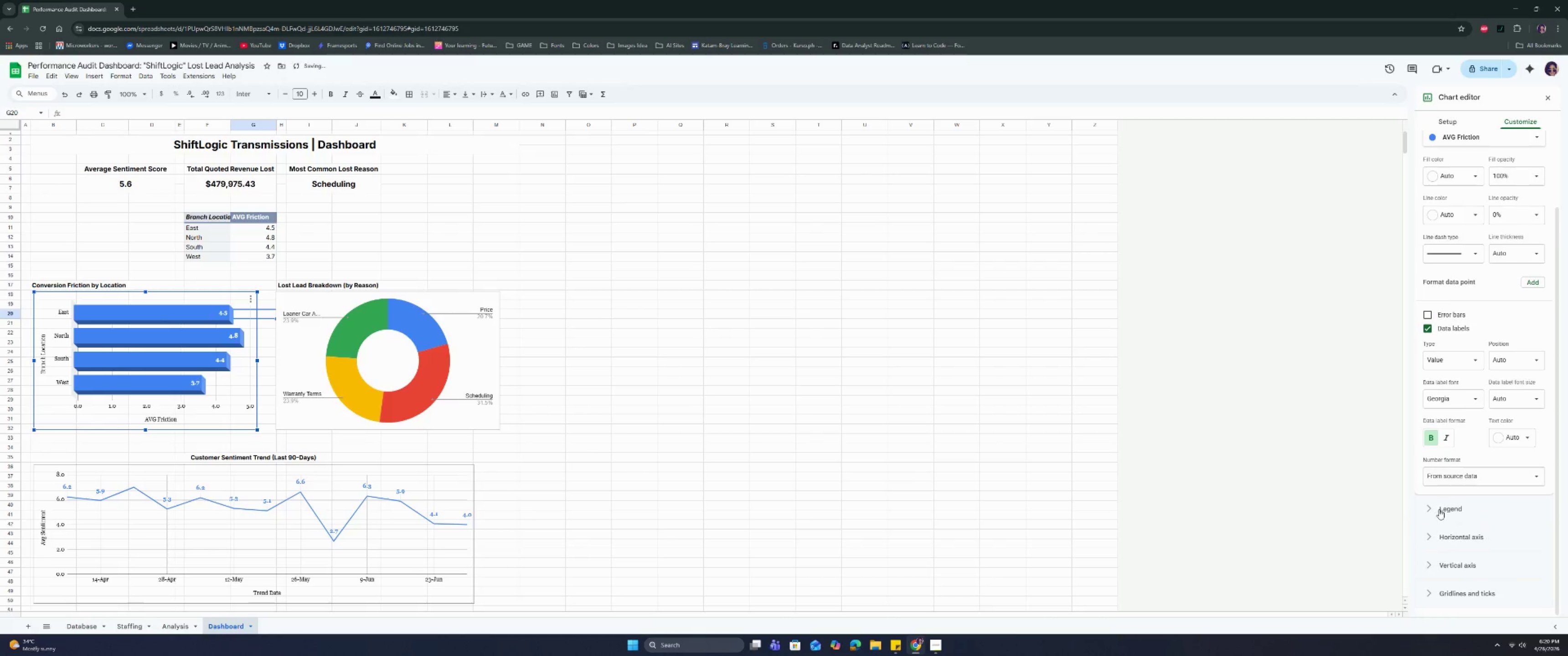 
left_click([1439, 510])
 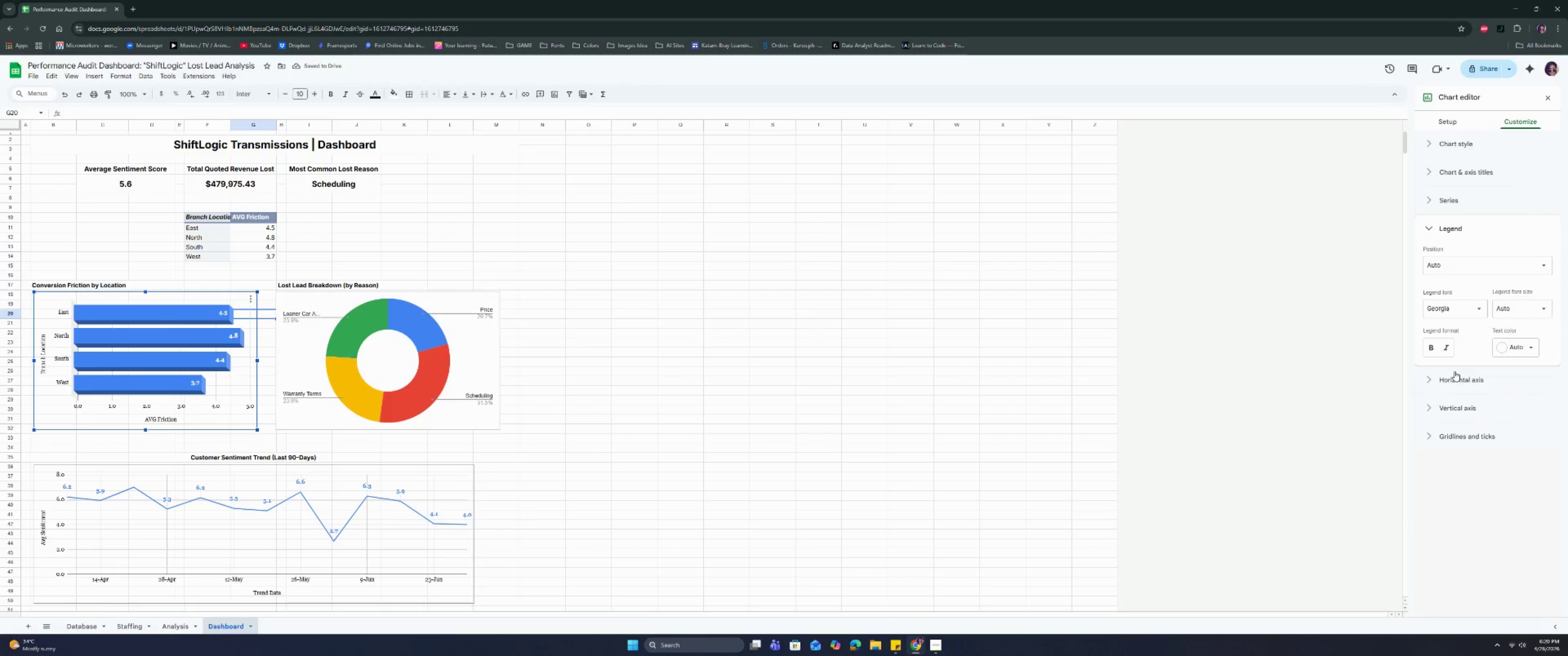 
left_click([1455, 371])
 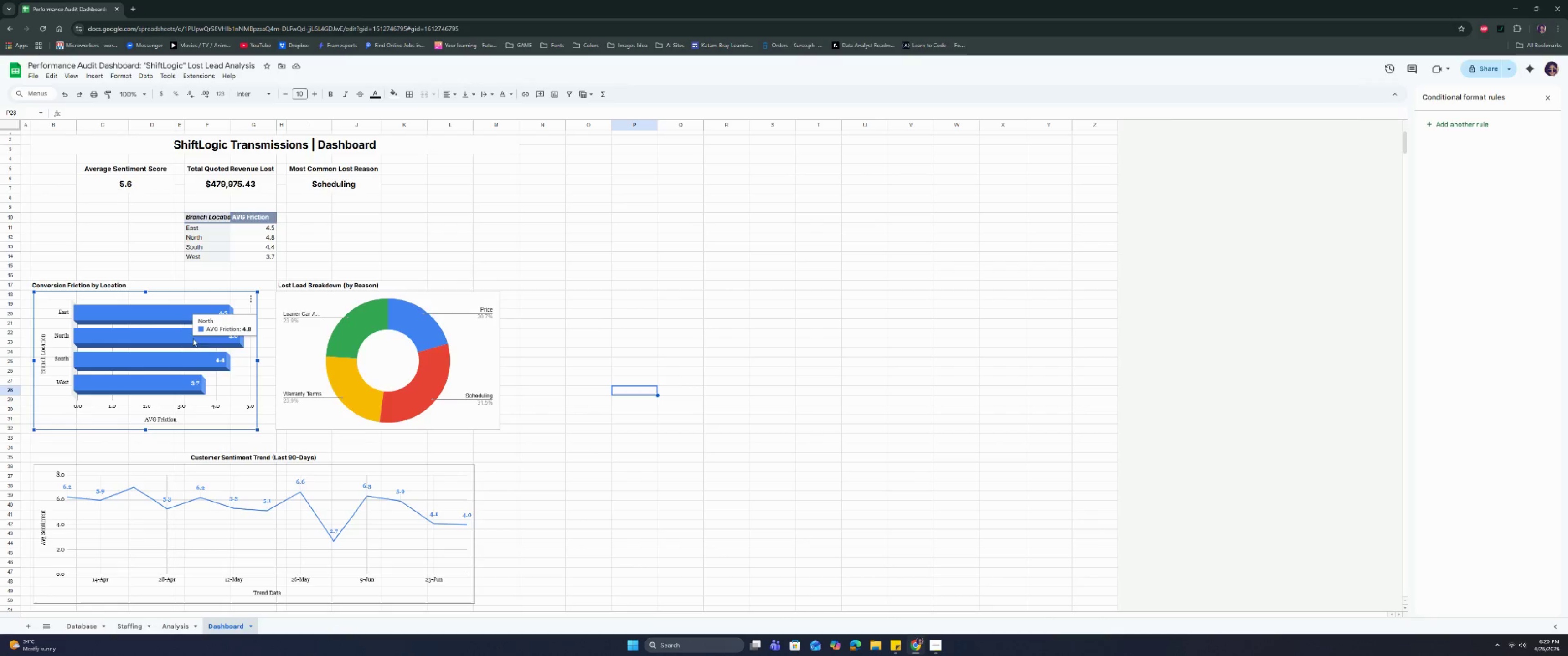 
wait(5.52)
 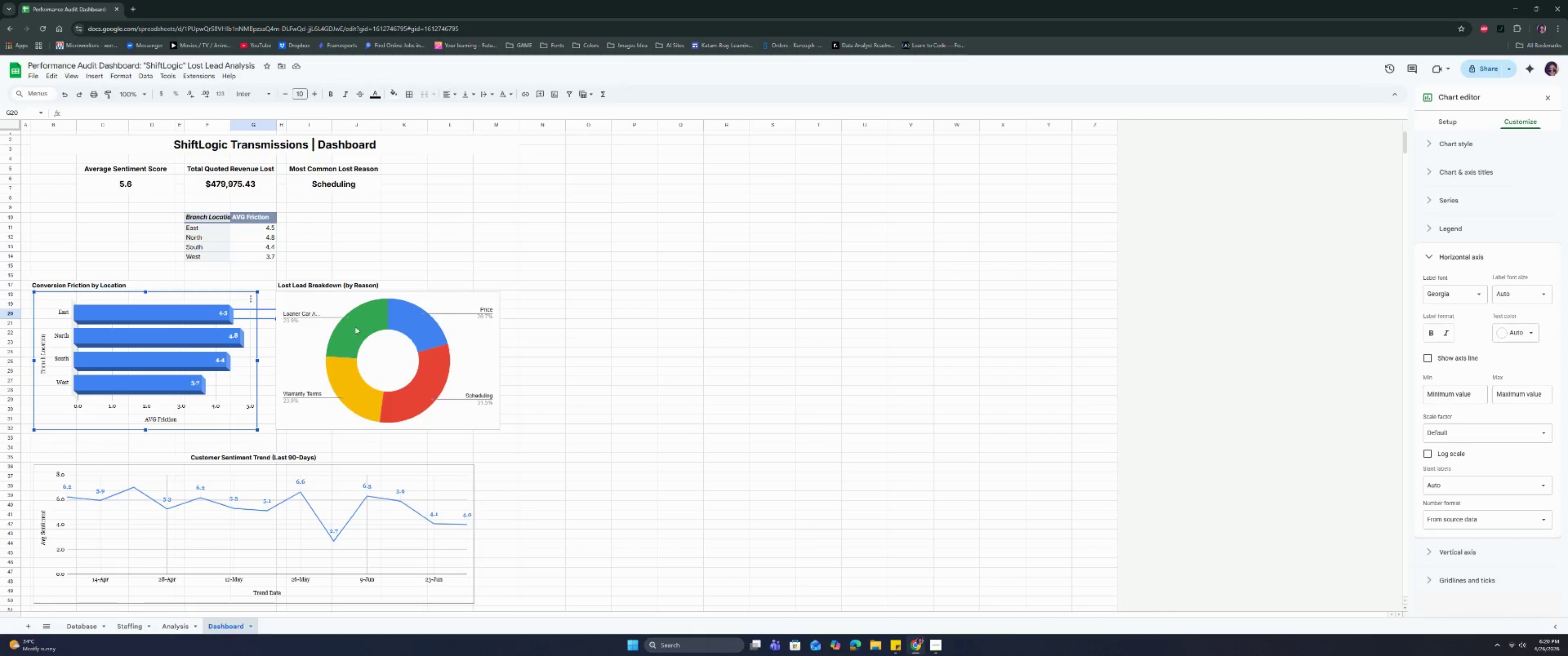 
double_click([483, 333])
 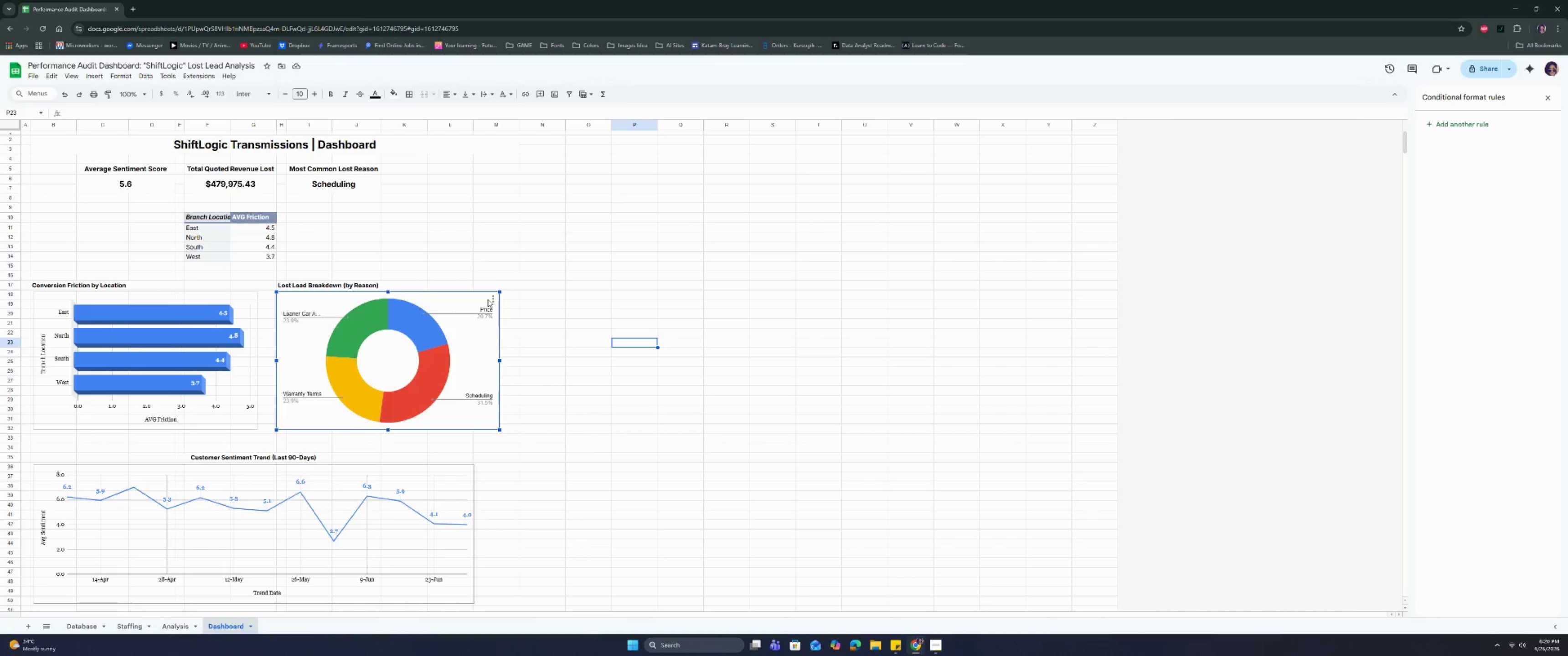 
double_click([490, 301])
 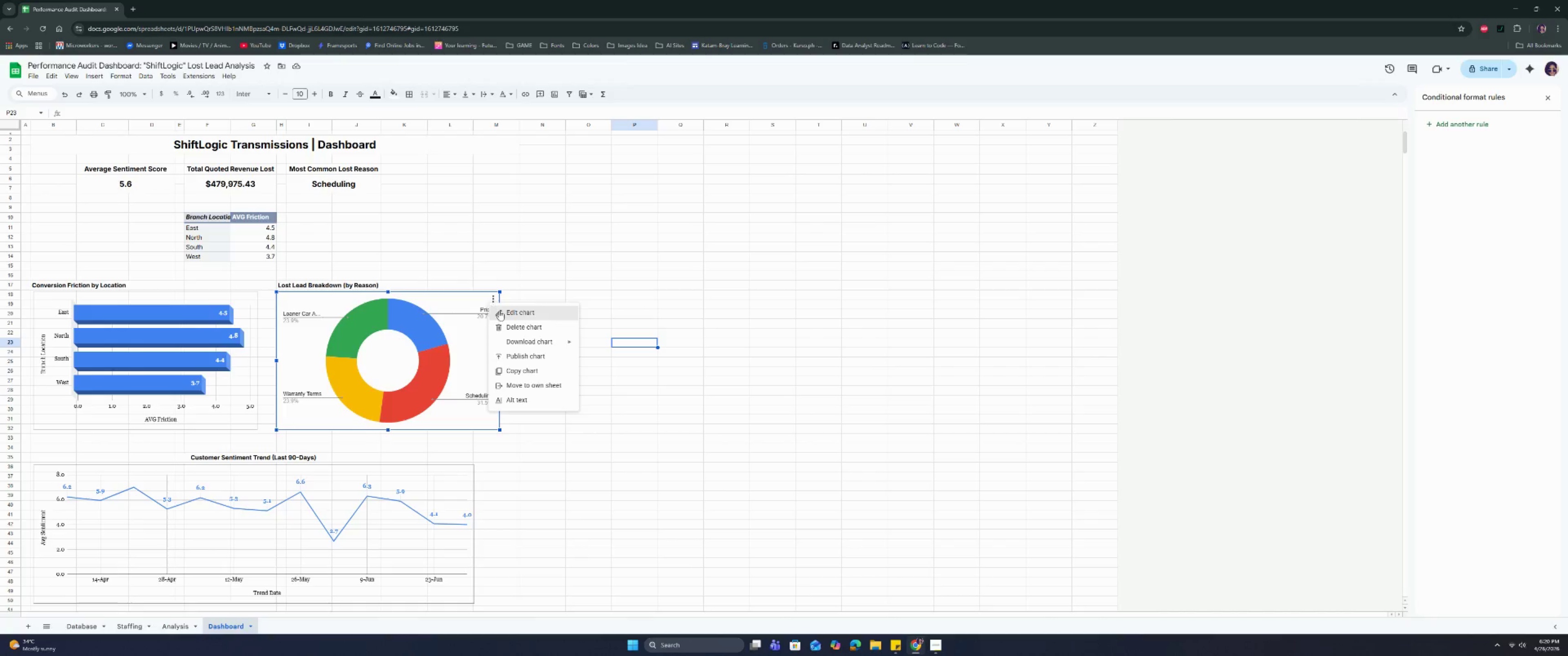 
triple_click([504, 314])
 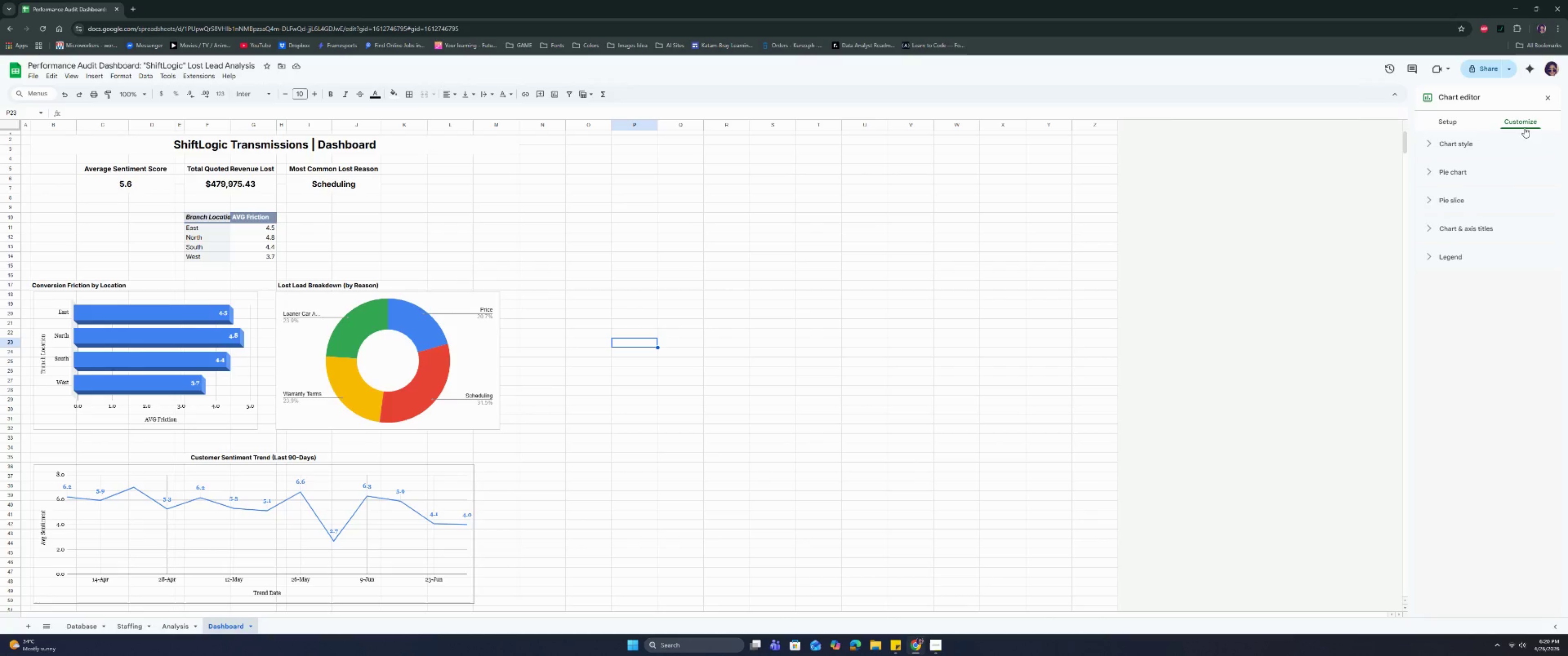 
double_click([1467, 147])
 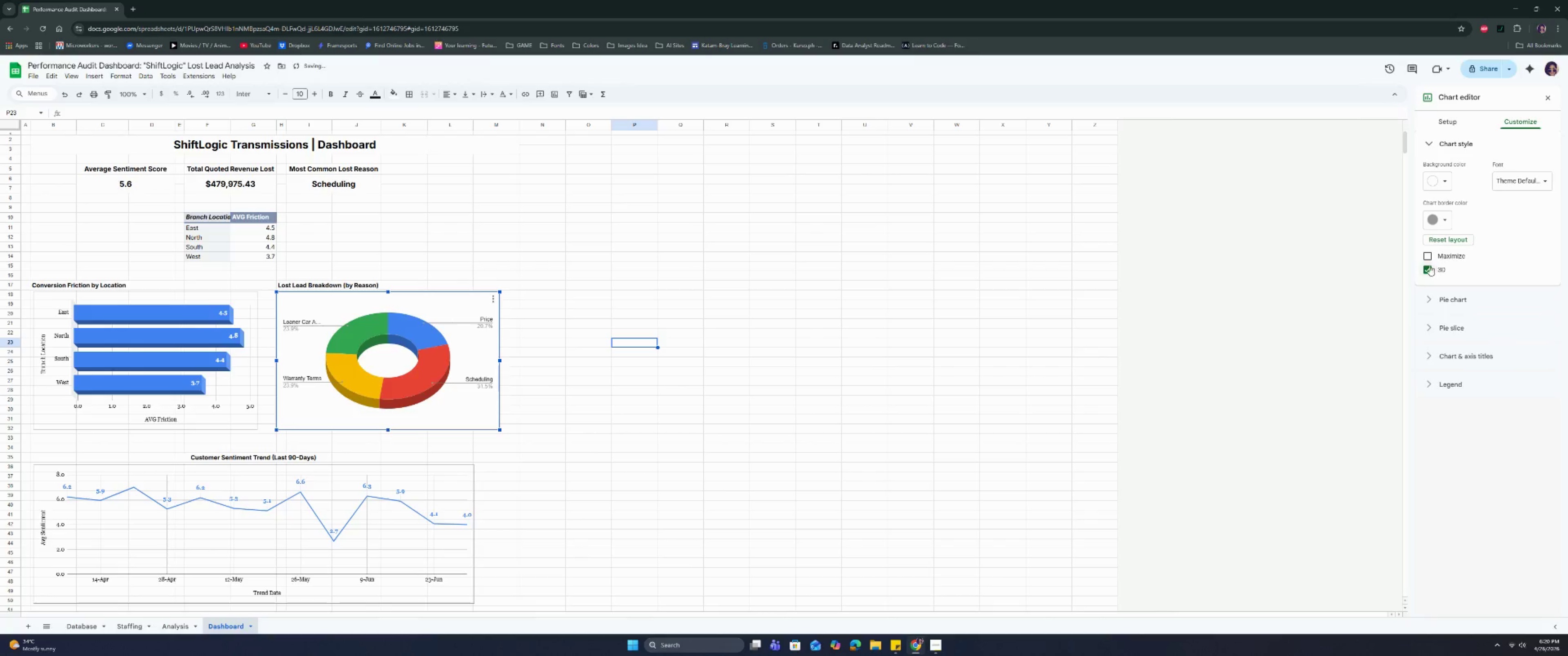 
left_click([1517, 184])
 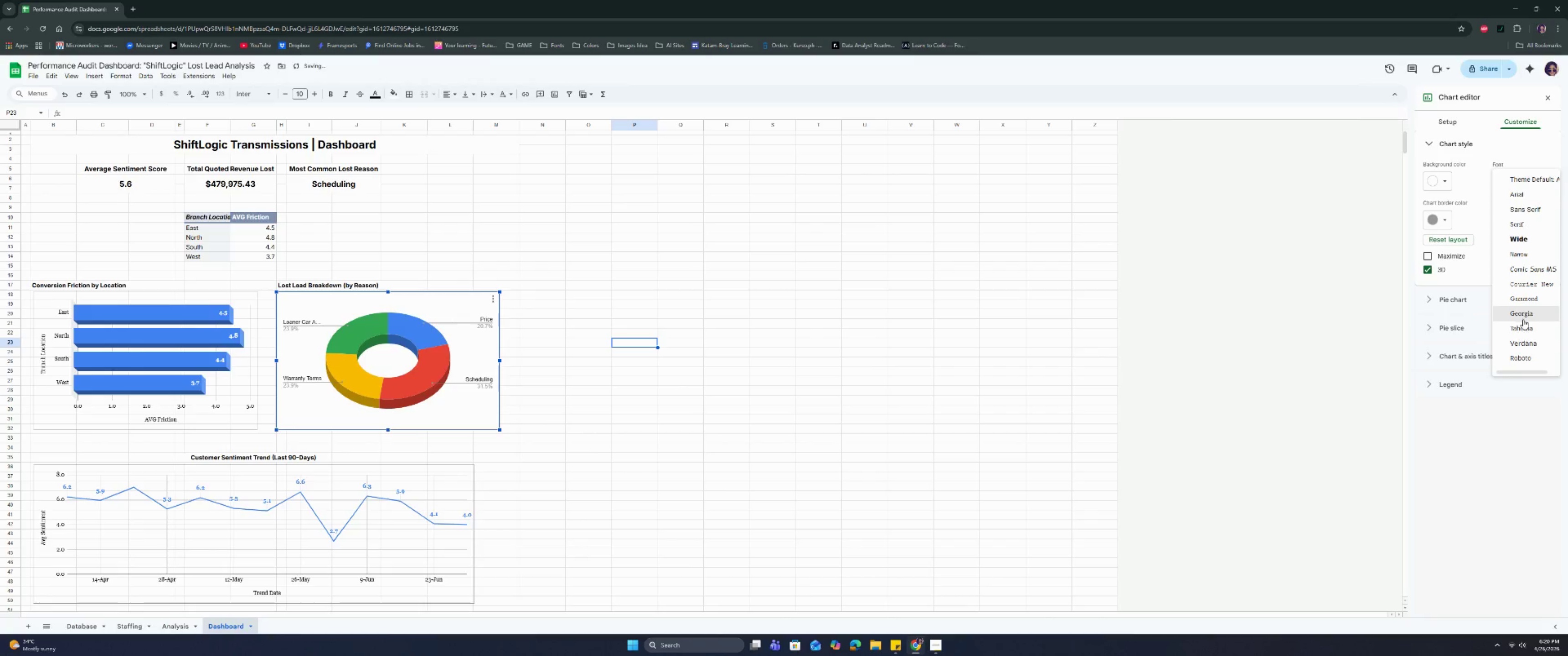 
left_click([1523, 319])
 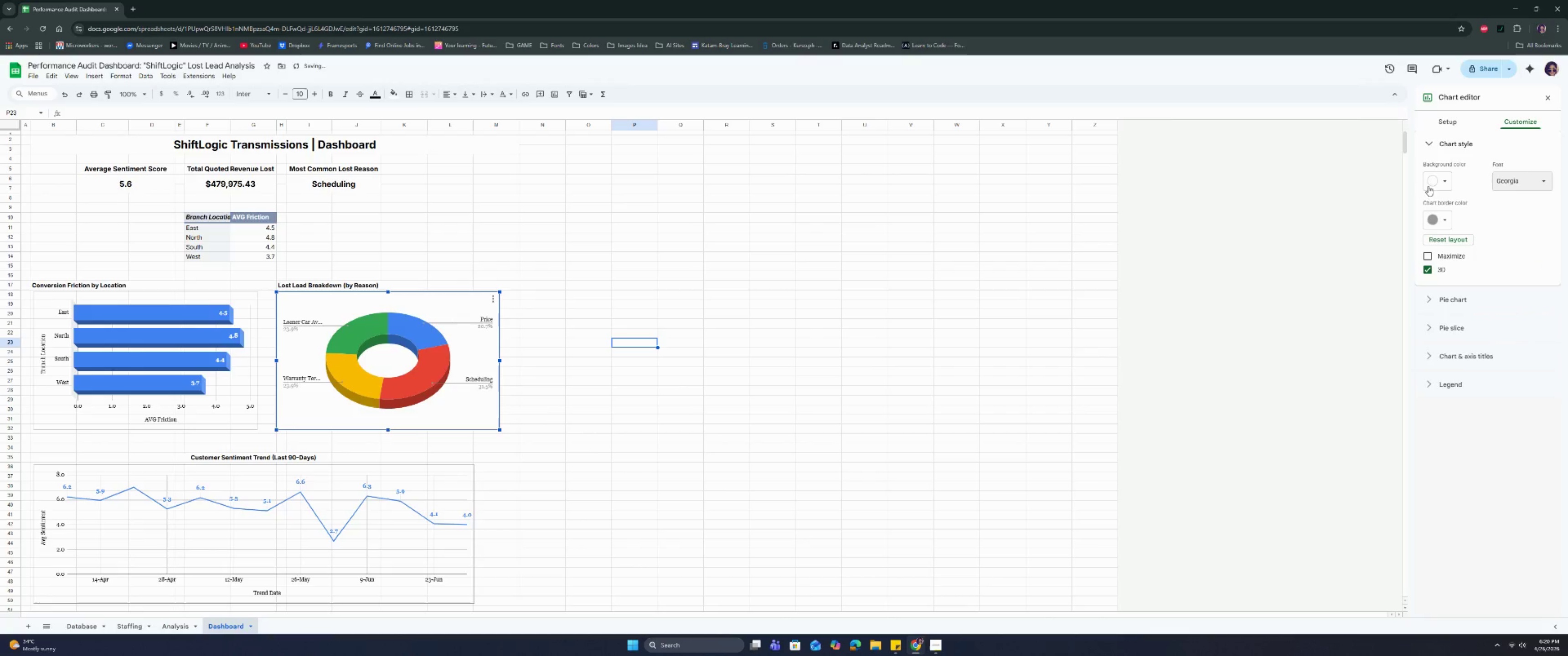 
left_click([1435, 178])
 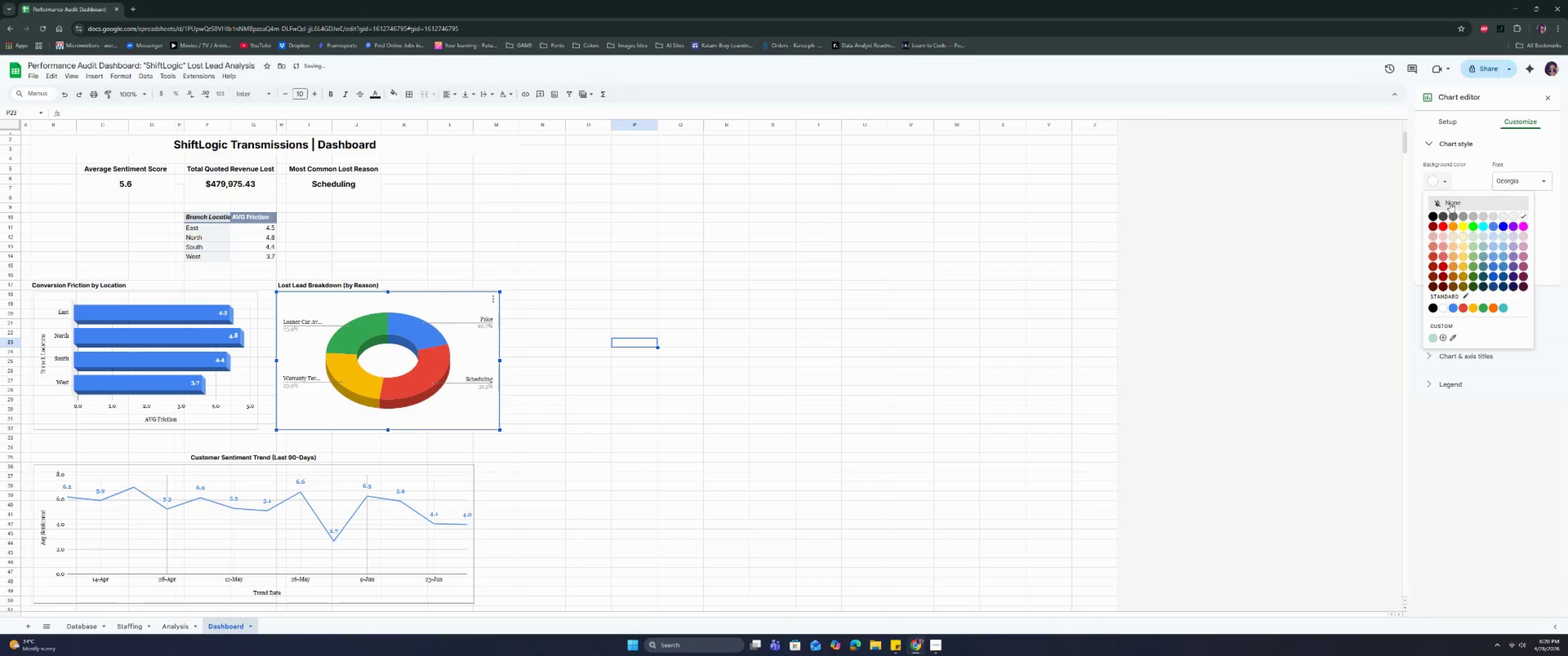 
left_click([1450, 204])
 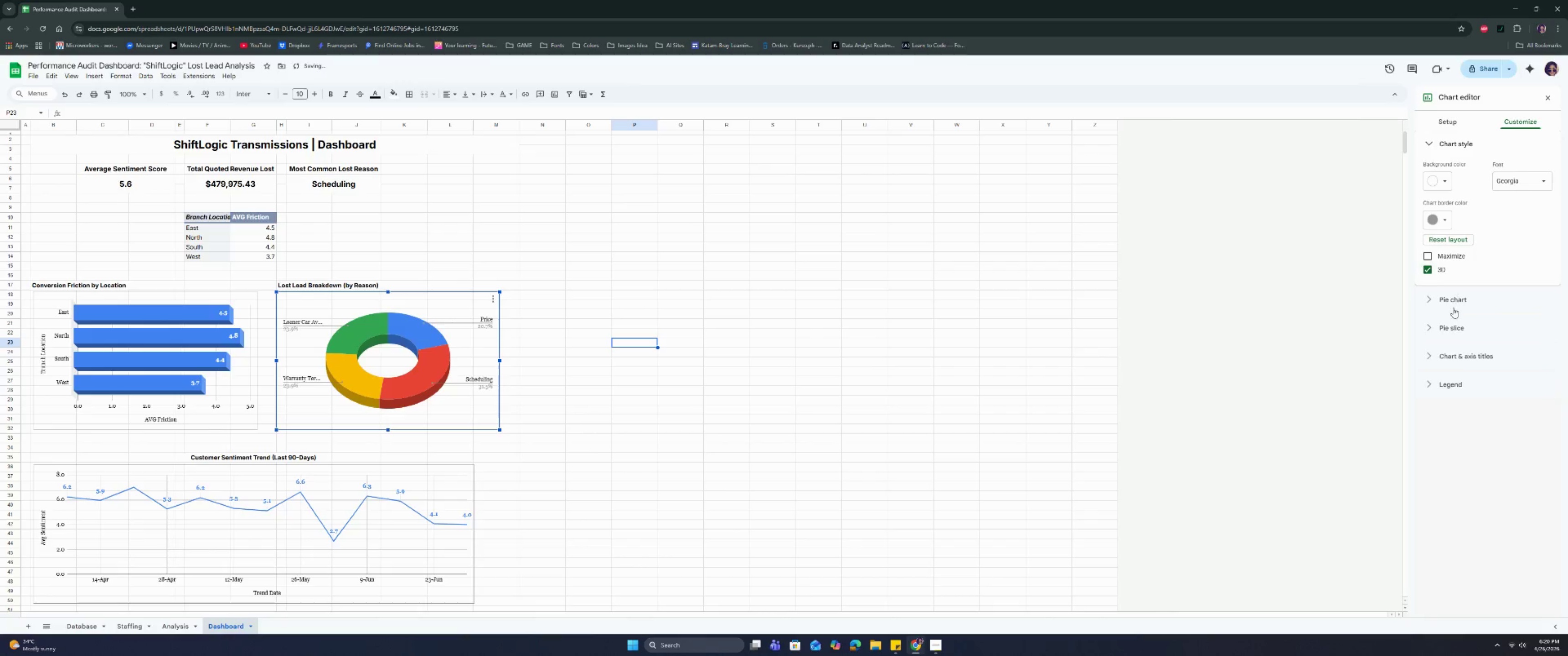 
left_click([1455, 299])
 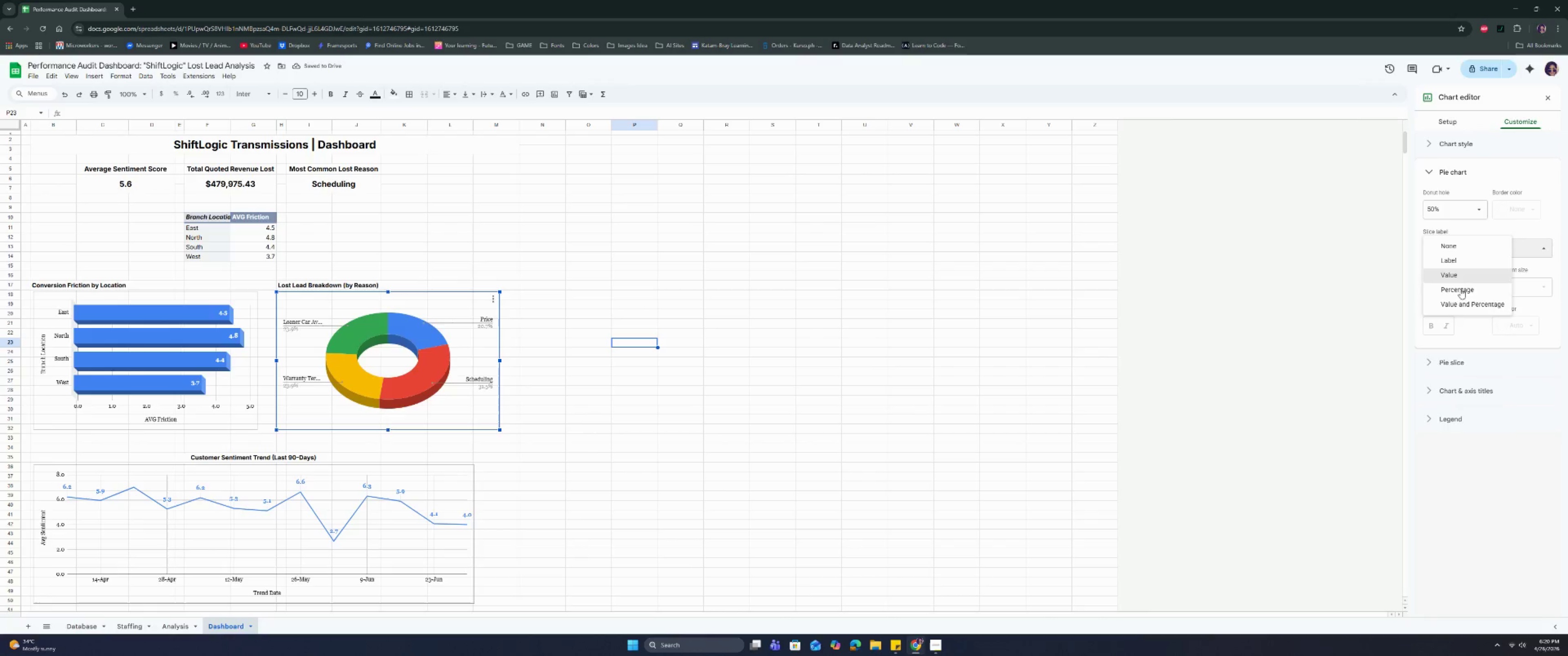 
left_click([1461, 287])
 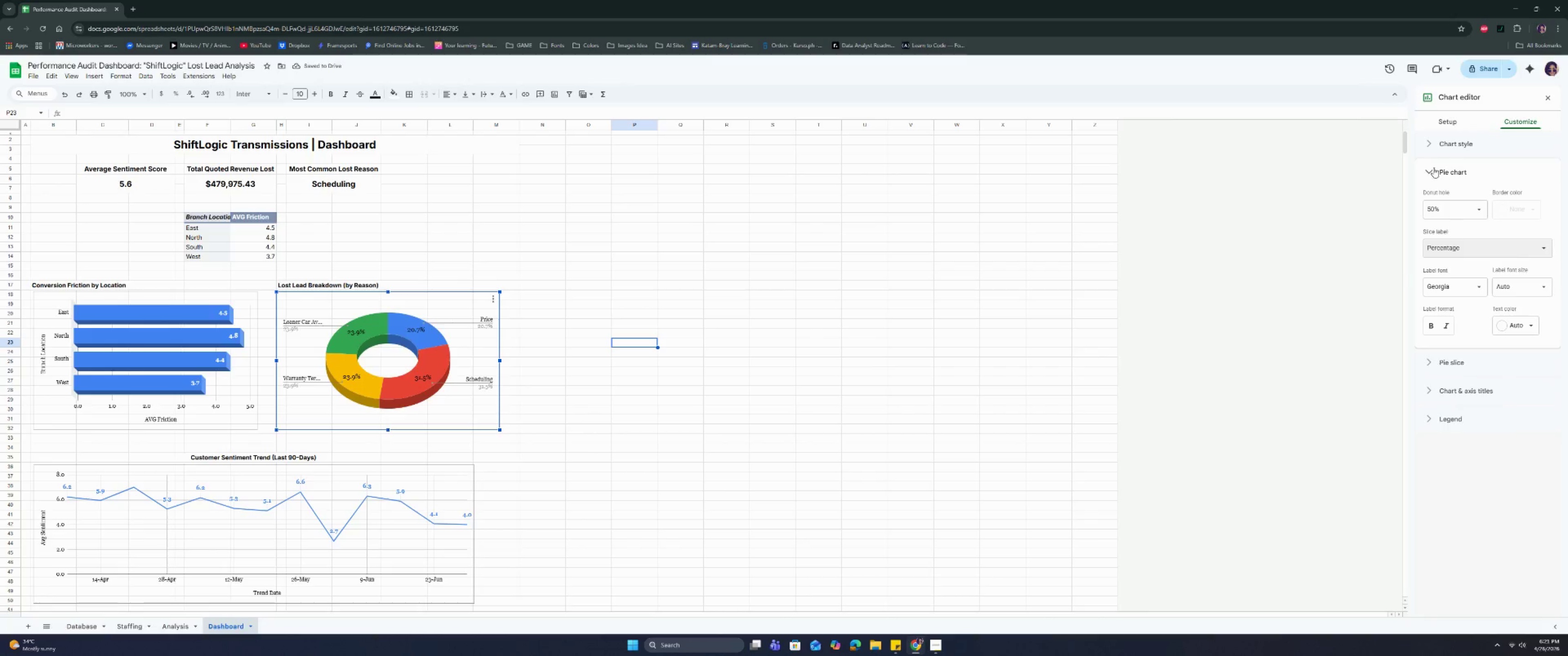 
left_click([1431, 328])
 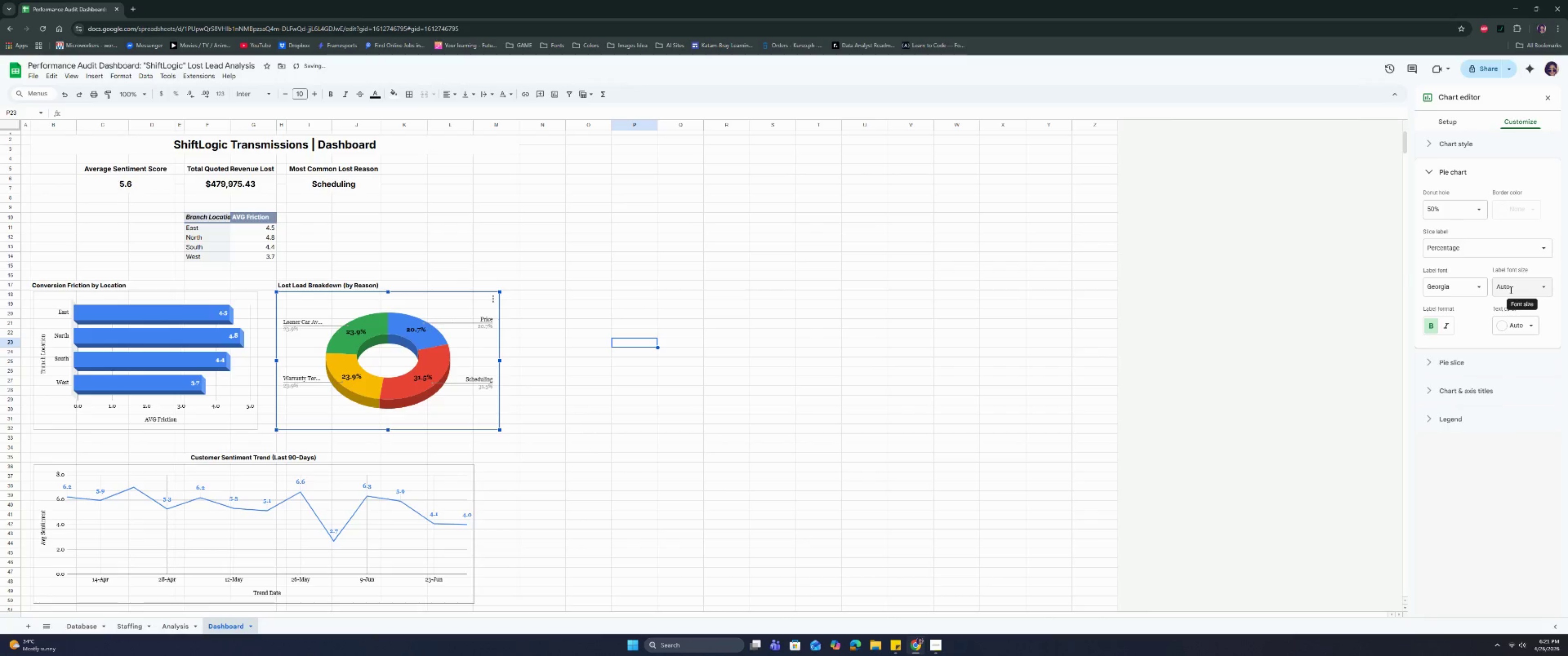 
left_click([1510, 290])
 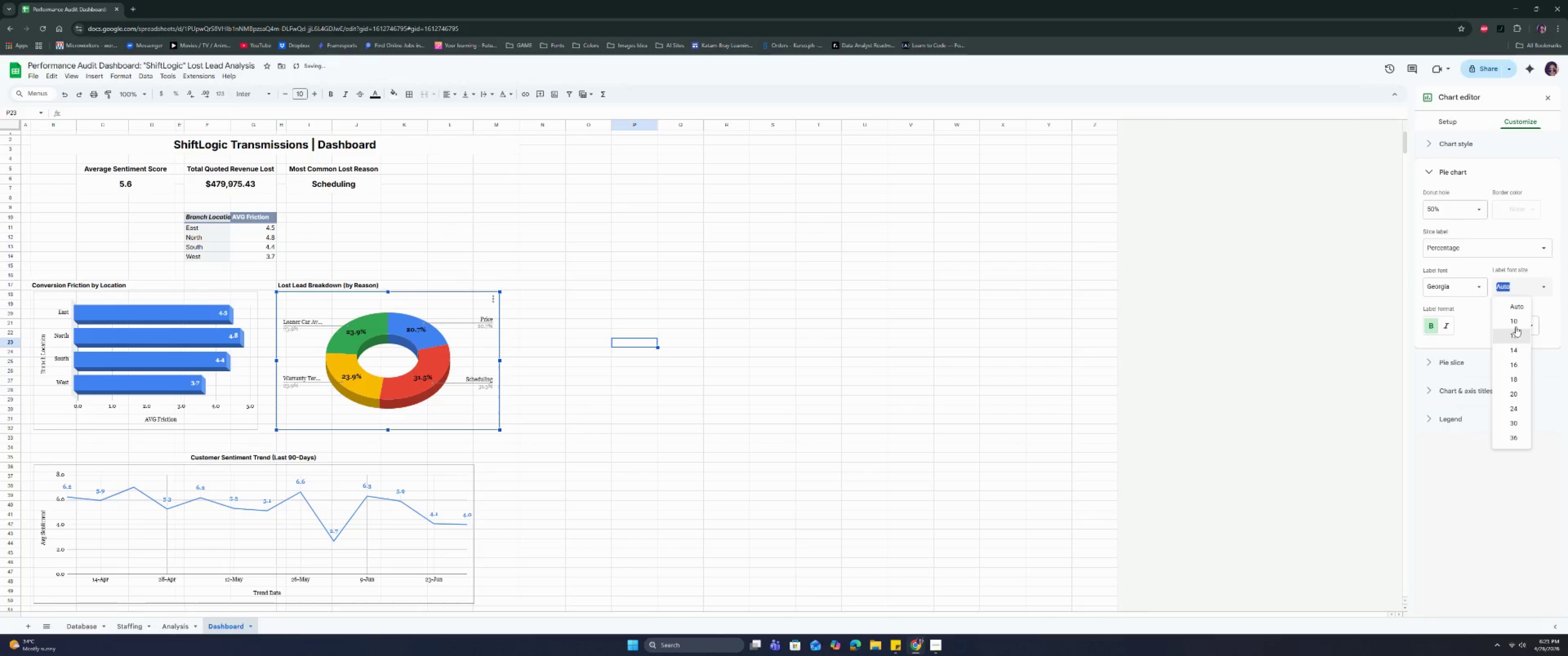 
left_click([1525, 269])
 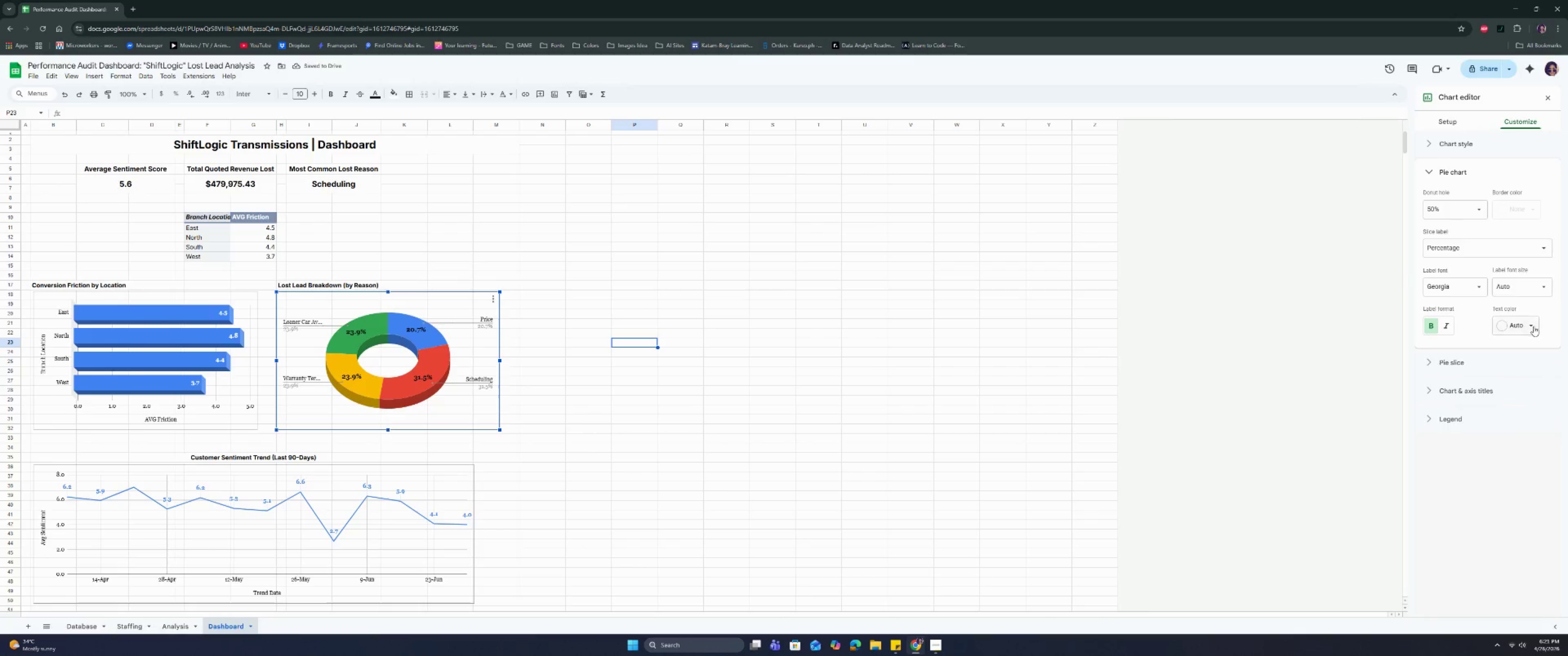 
left_click([1533, 326])
 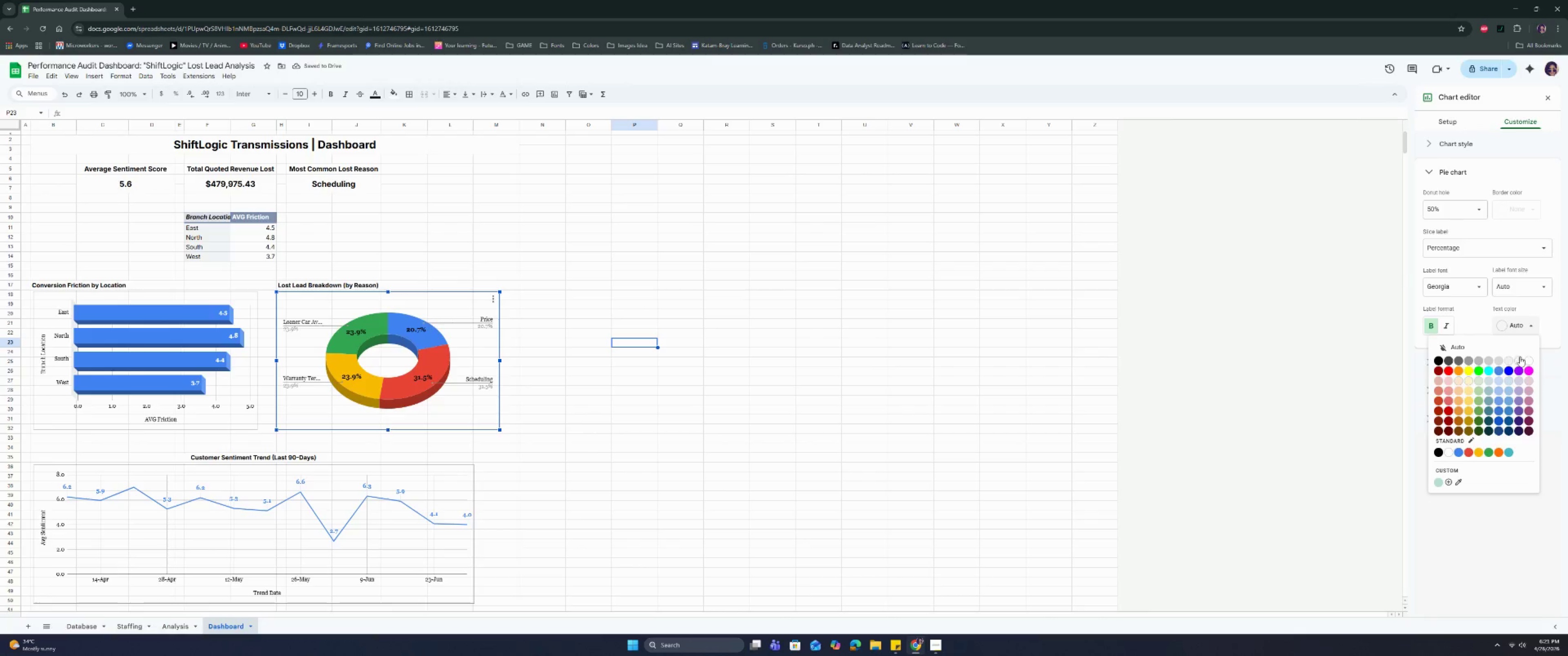 
left_click([1527, 362])
 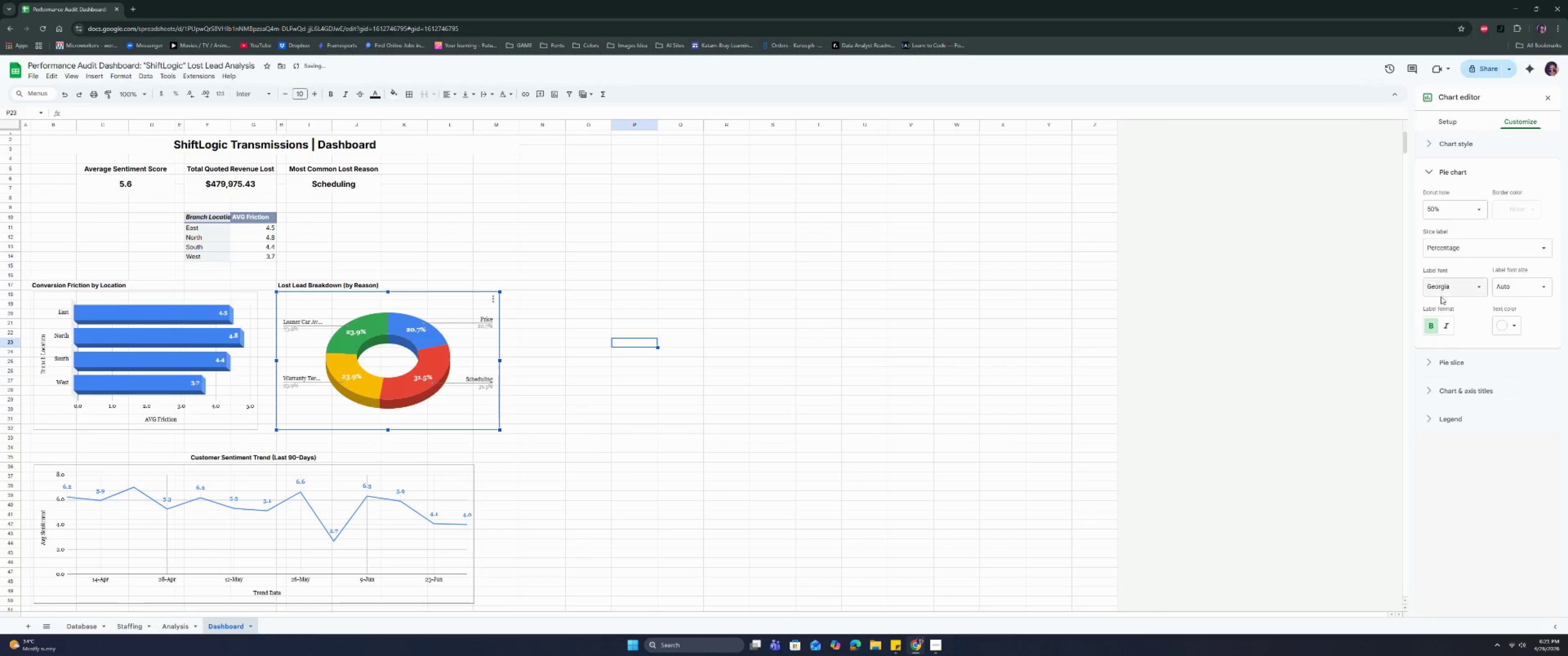 
left_click([1512, 289])
 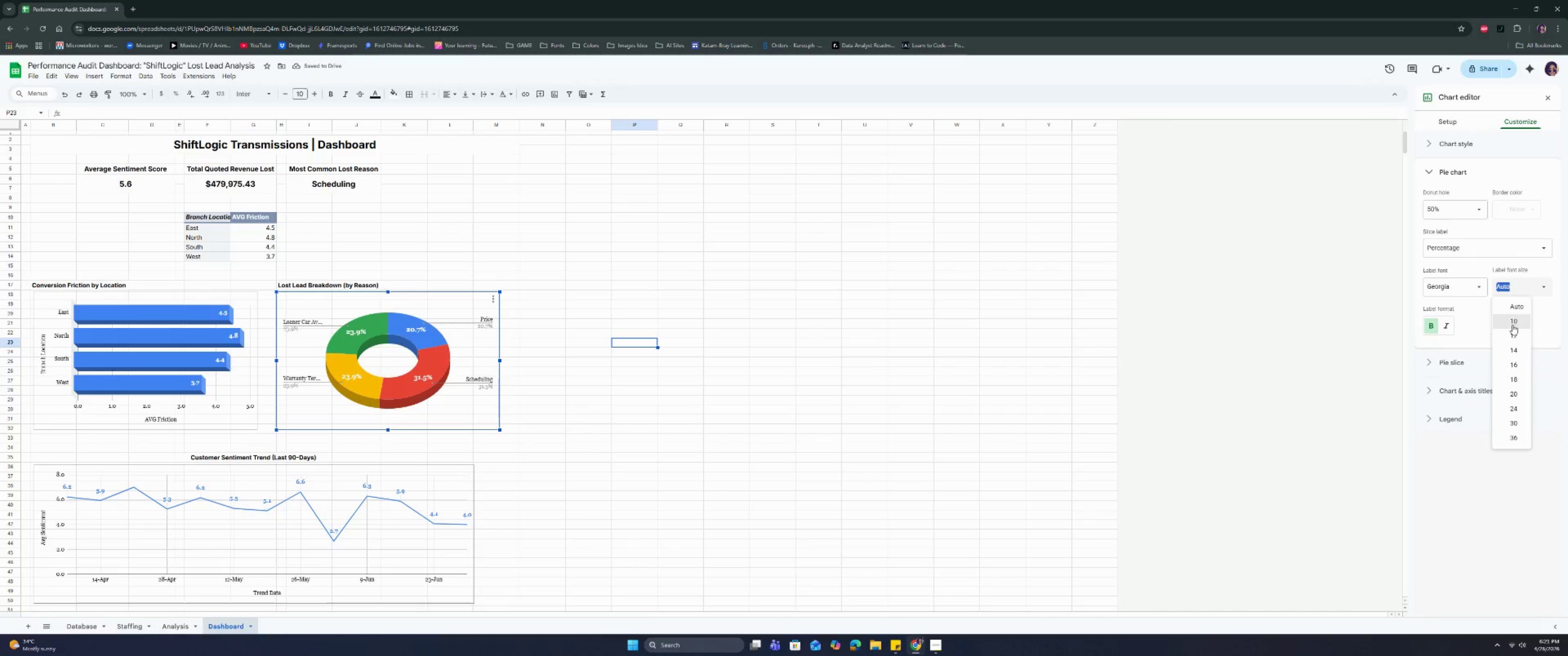 
left_click([1512, 325])
 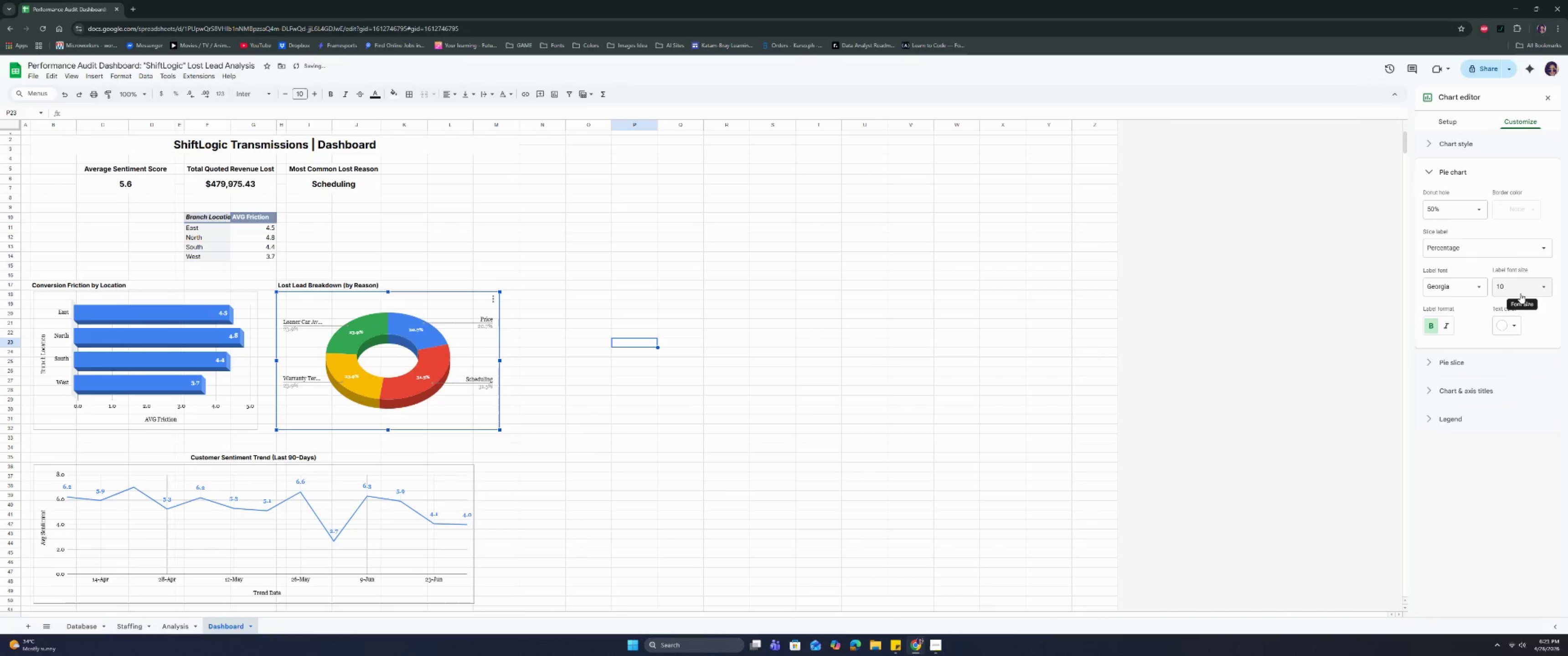 
left_click([1522, 285])
 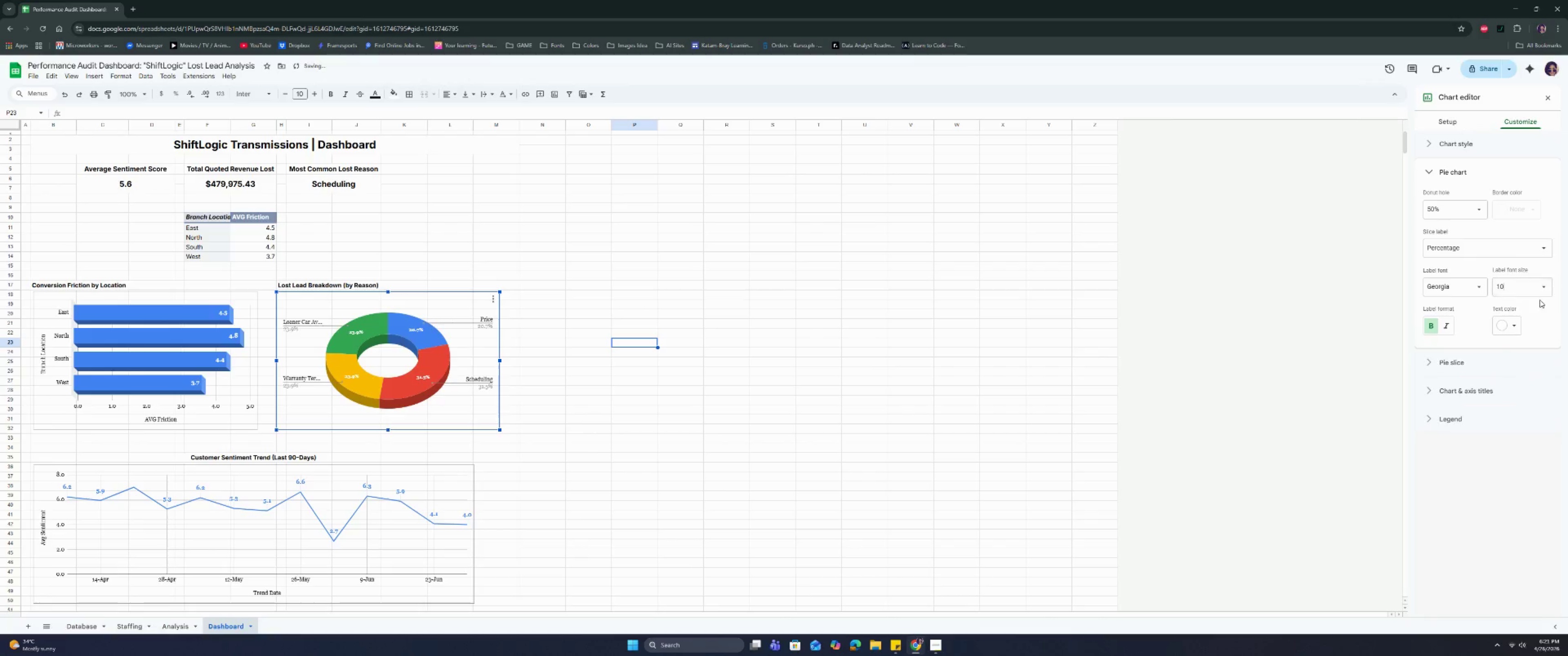 
double_click([1545, 288])
 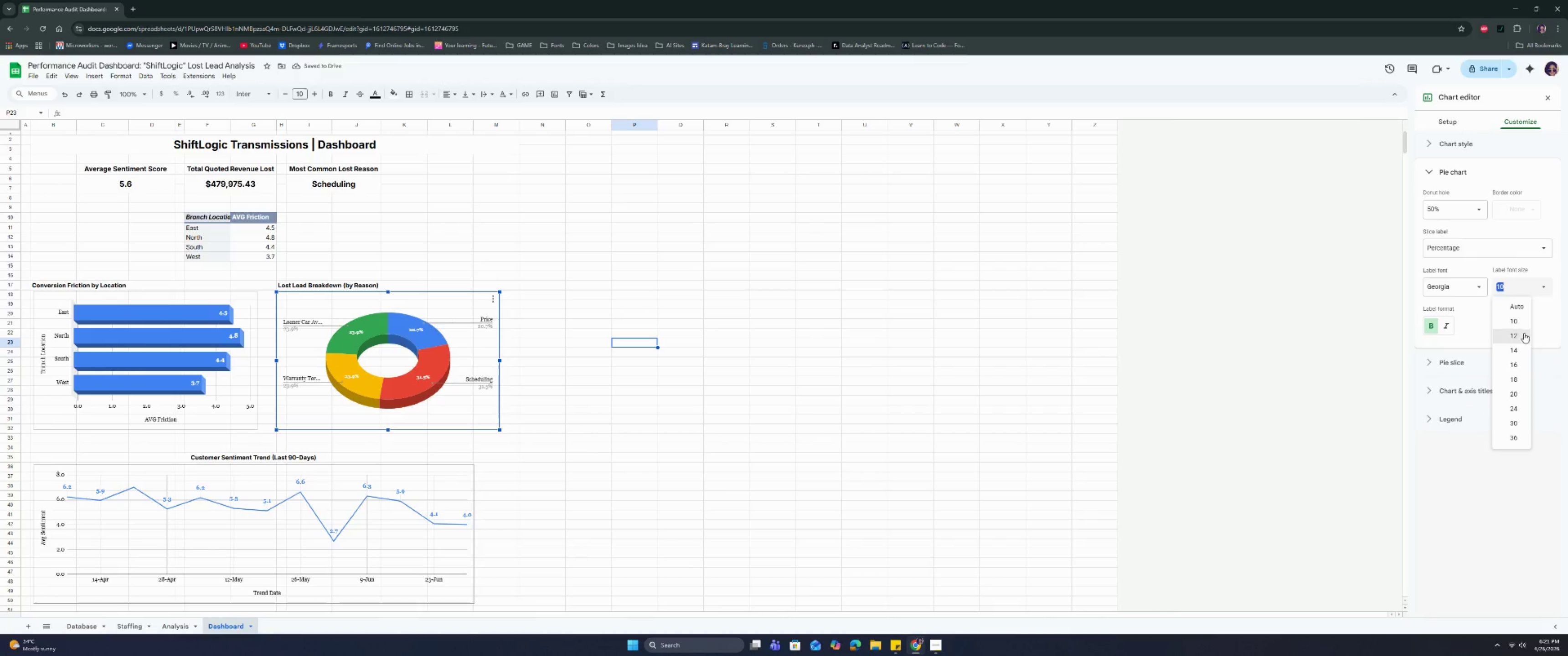 
left_click([1522, 337])
 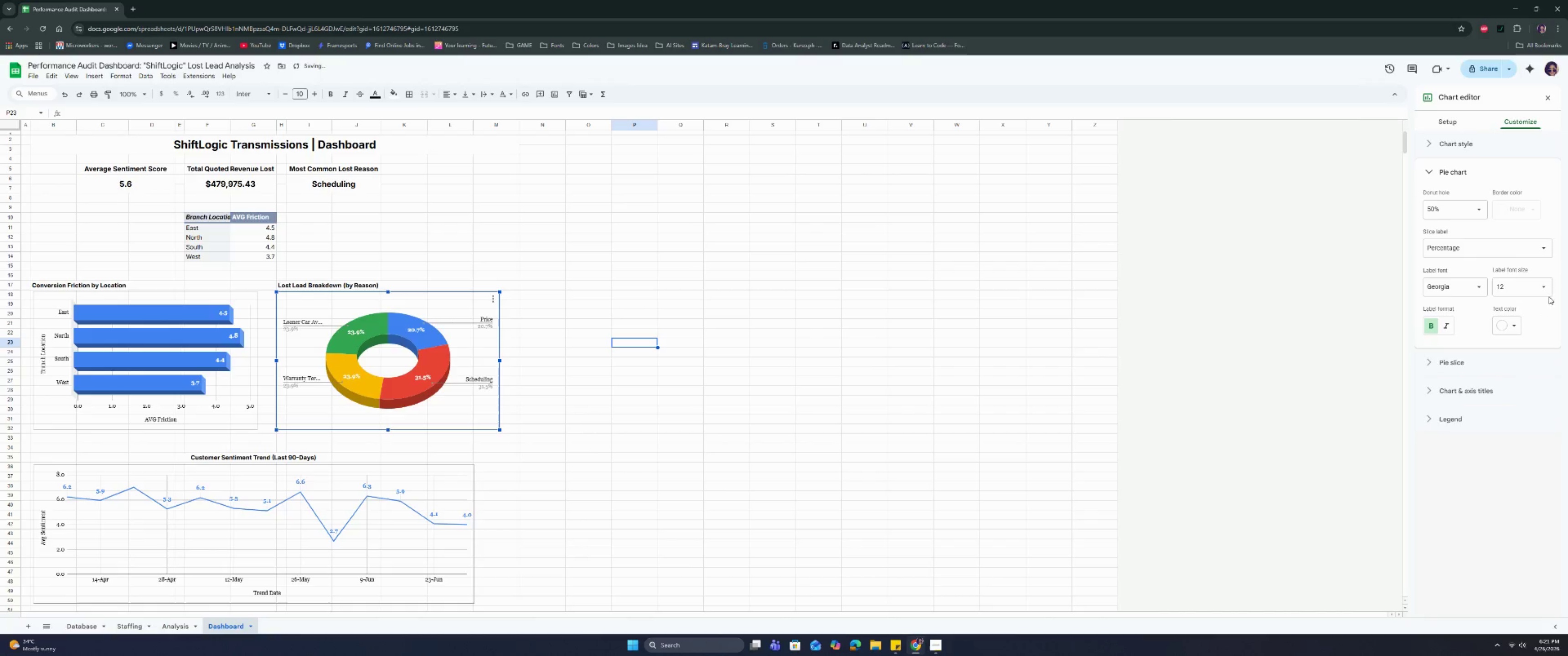 
left_click([1550, 287])
 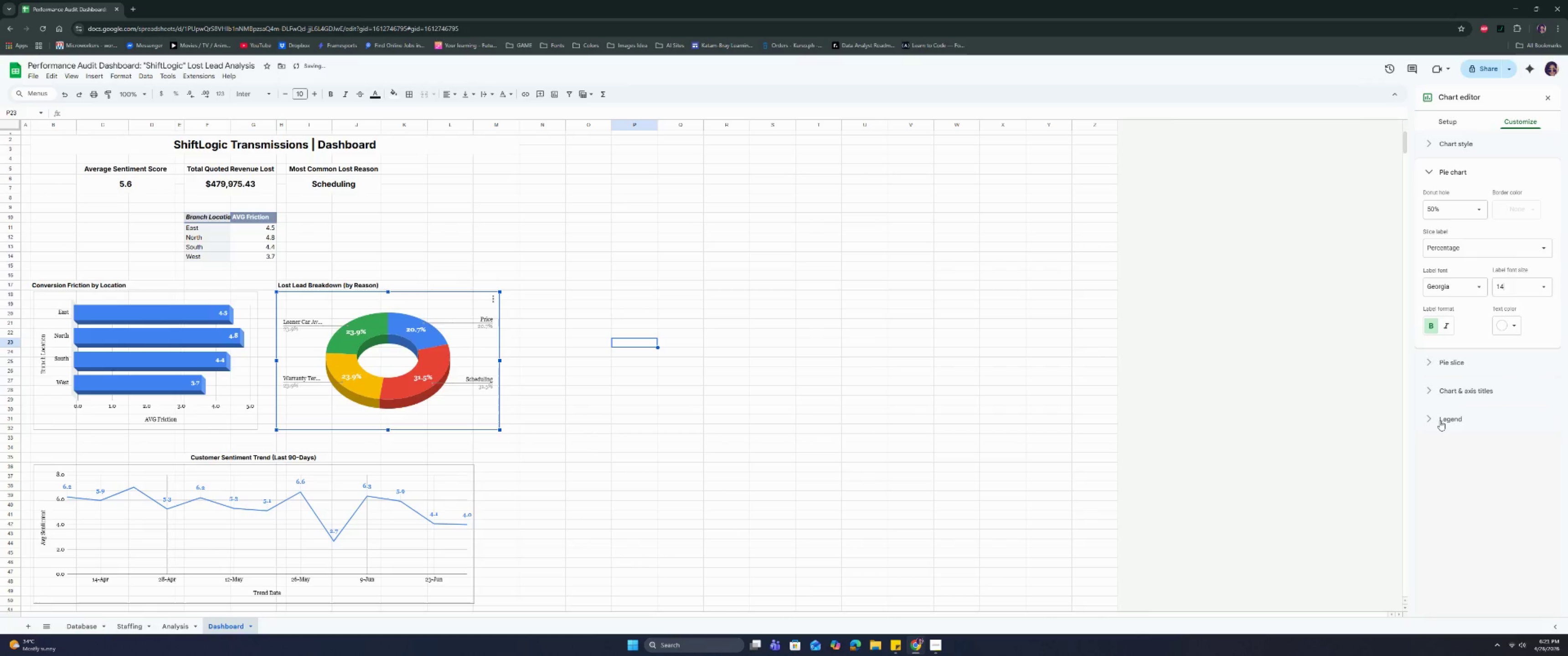 
left_click([1455, 288])
 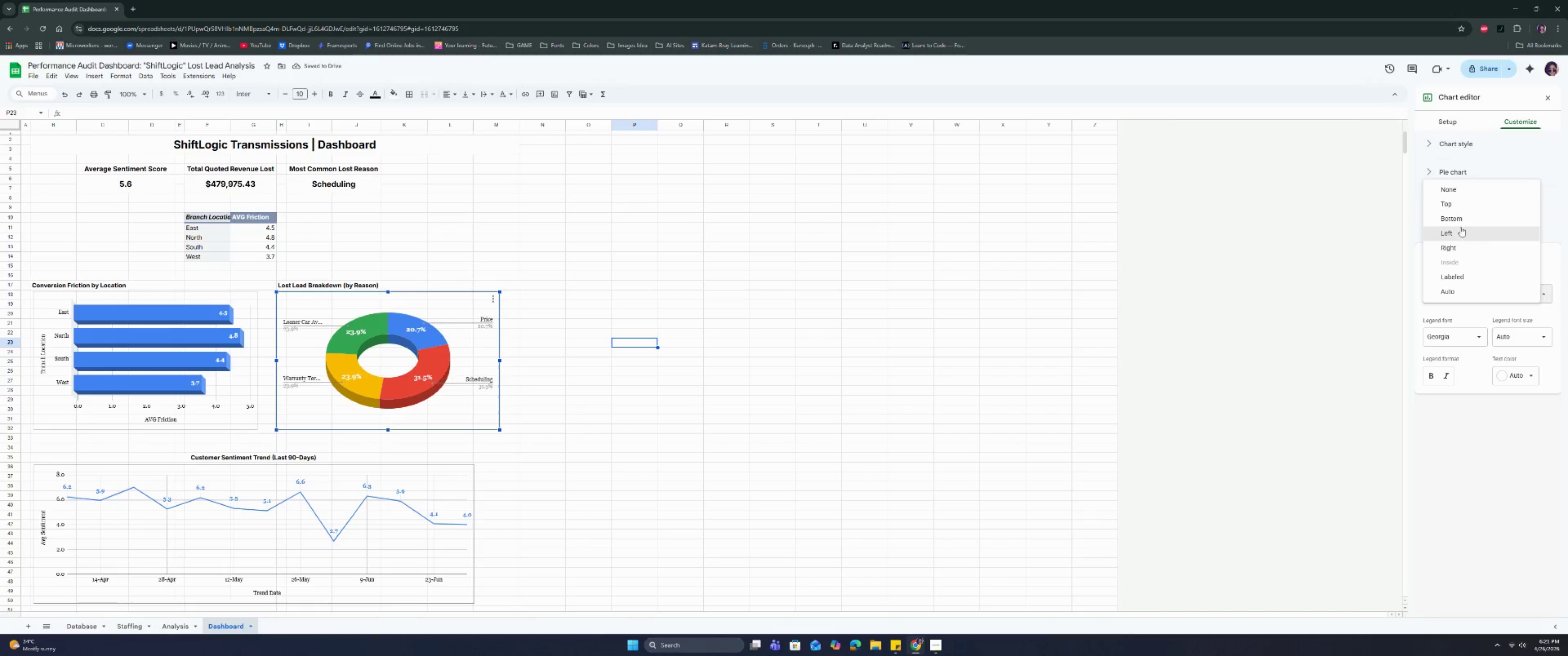 
left_click([1460, 222])
 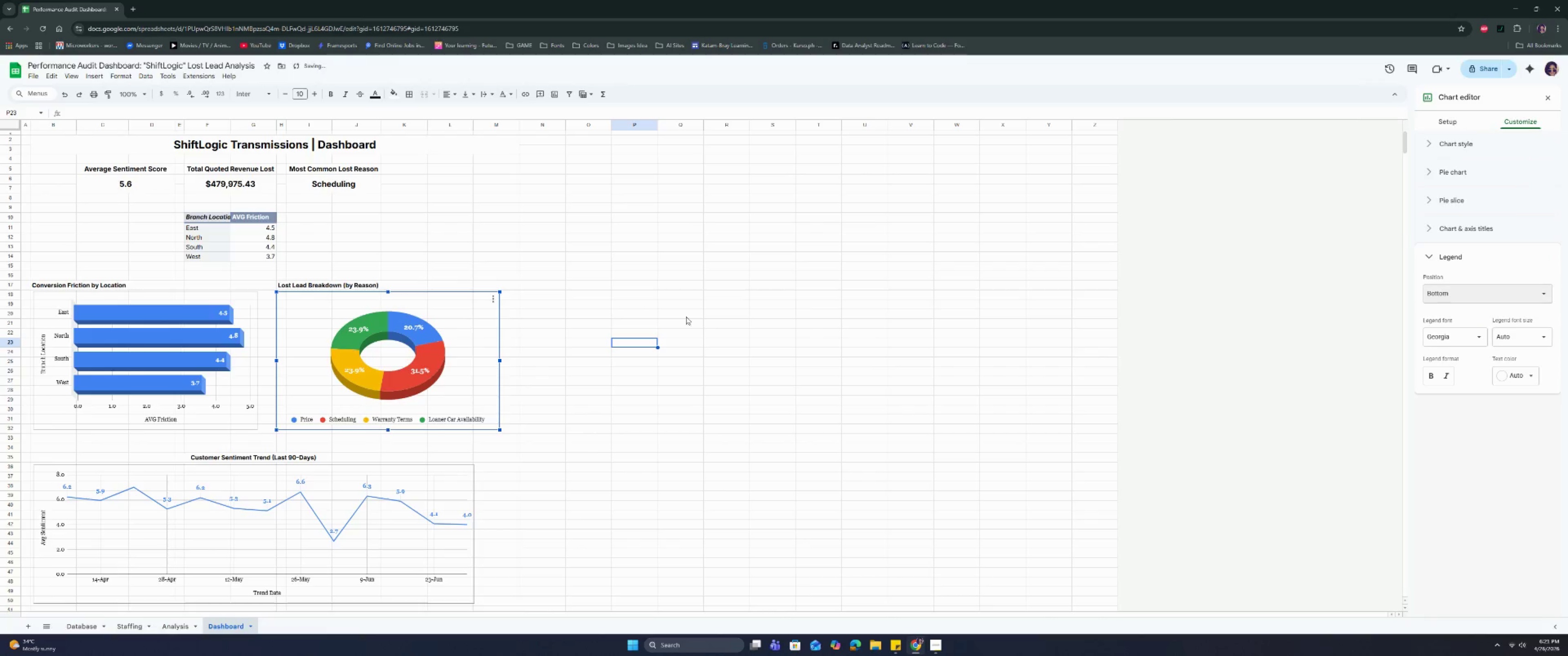 
left_click([667, 320])
 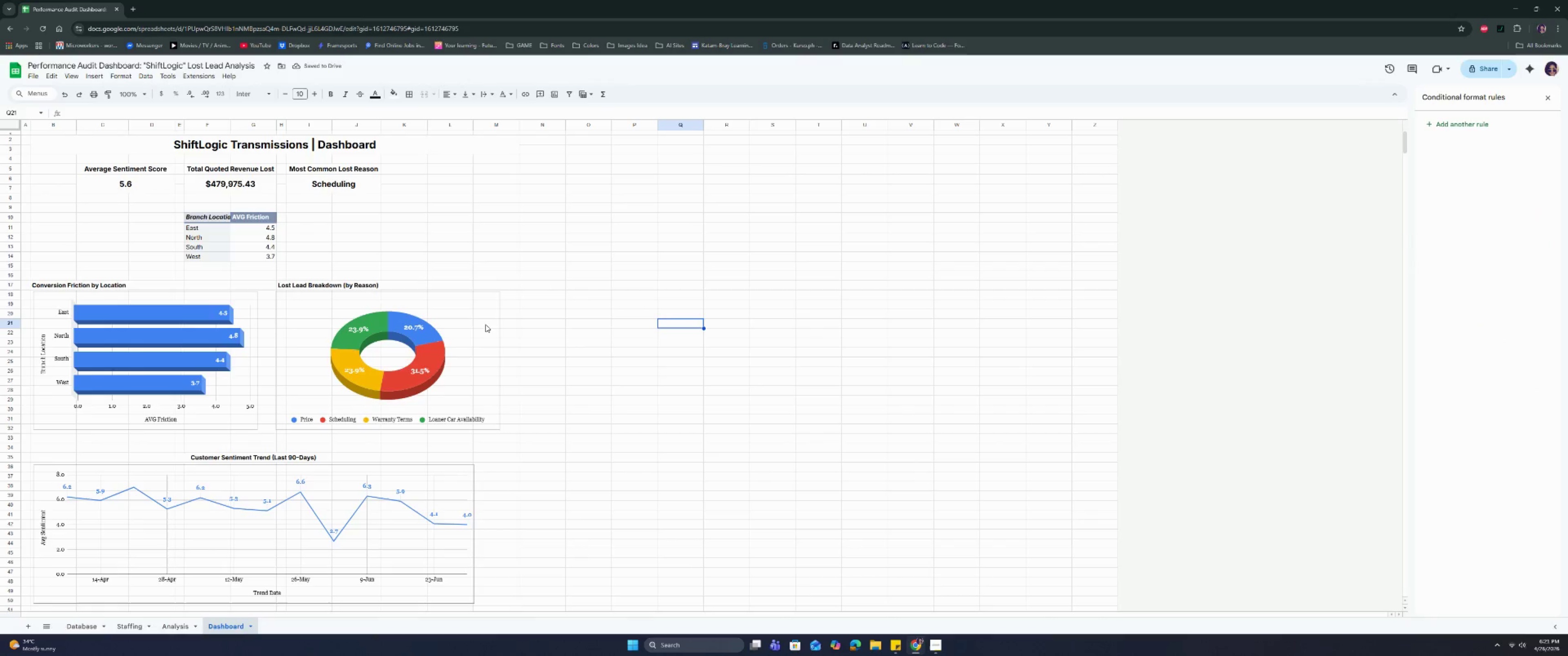 
left_click([459, 314])
 